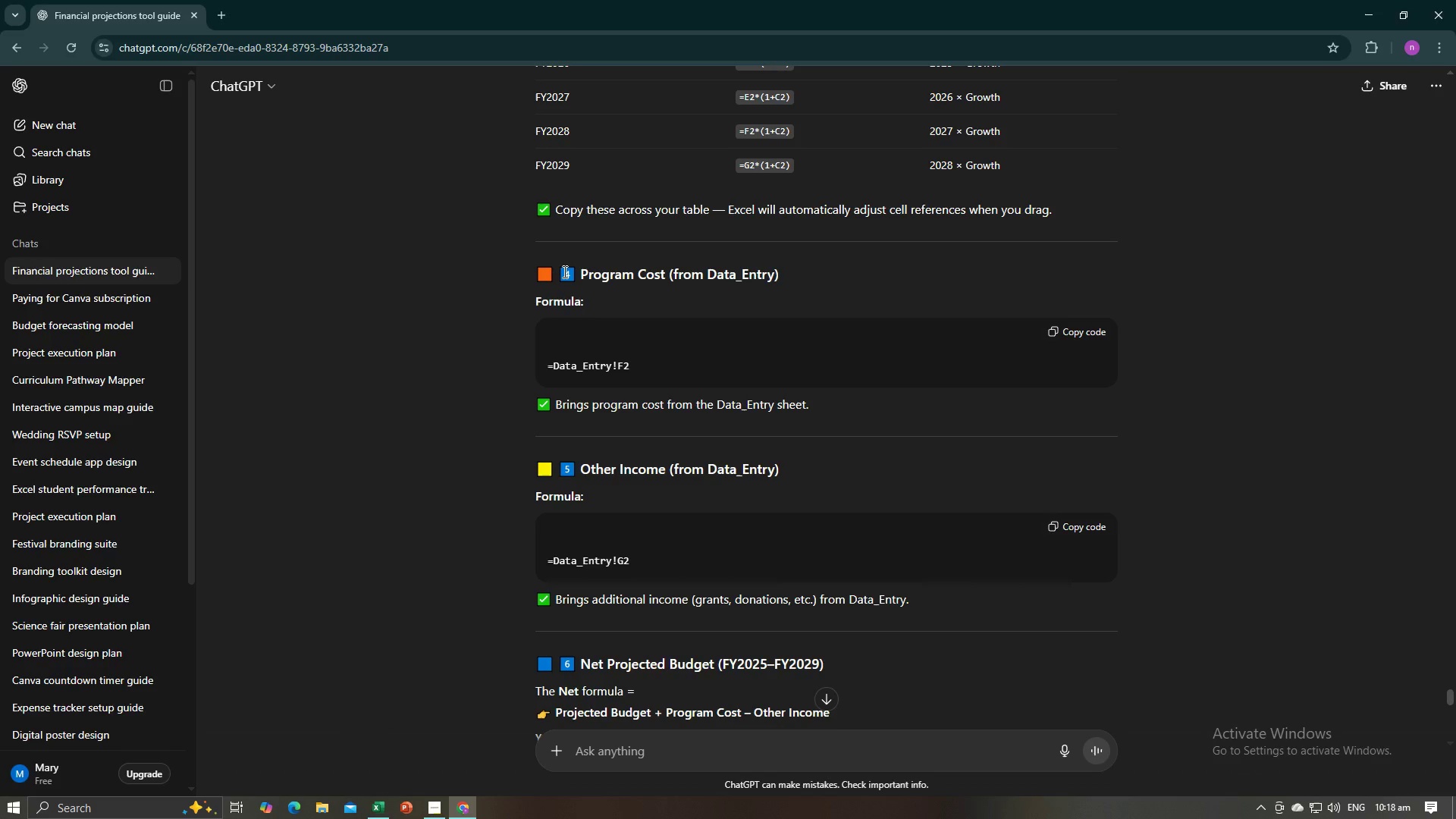 
key(Alt+AltLeft)
 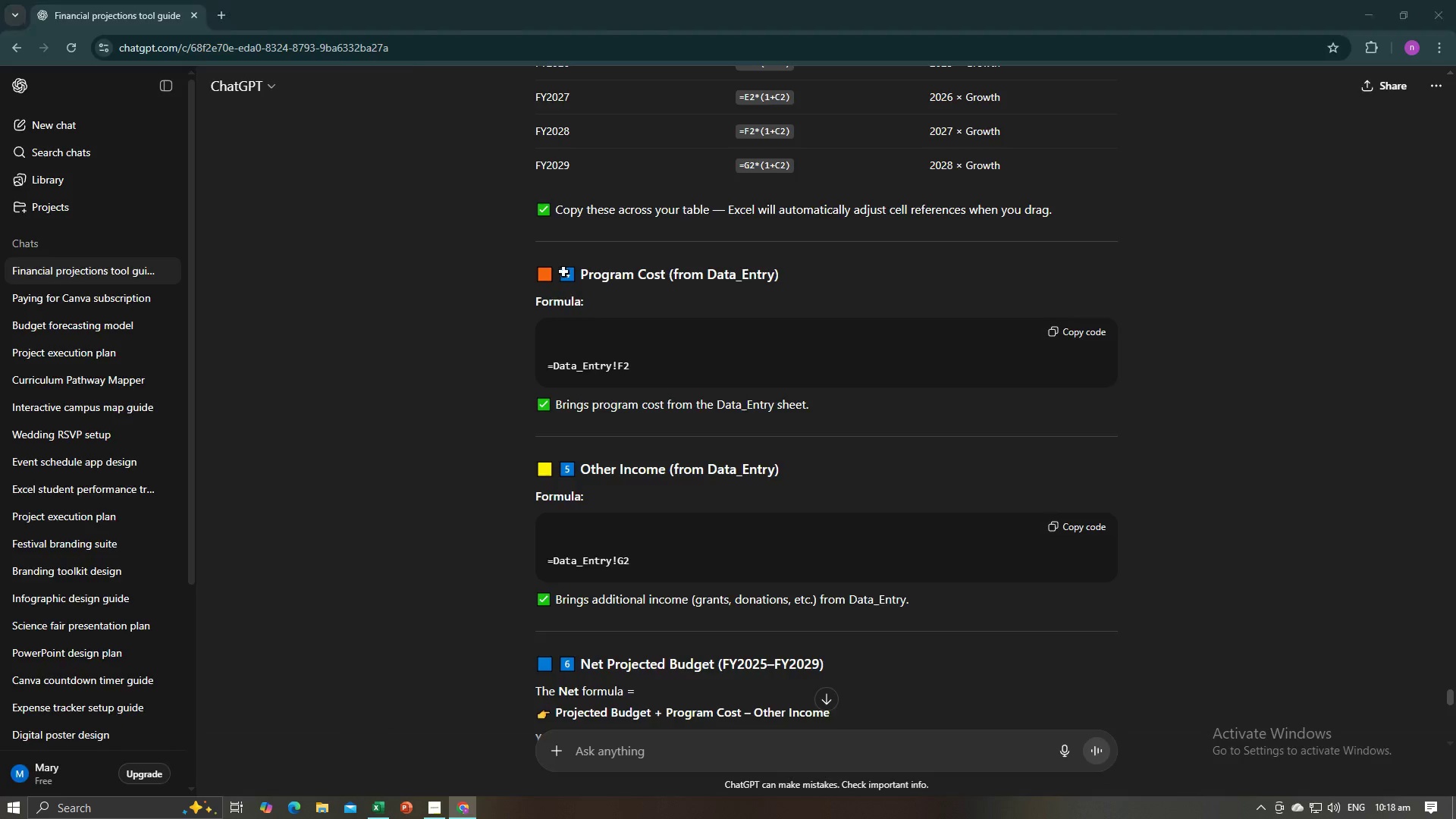 
key(Alt+Tab)
 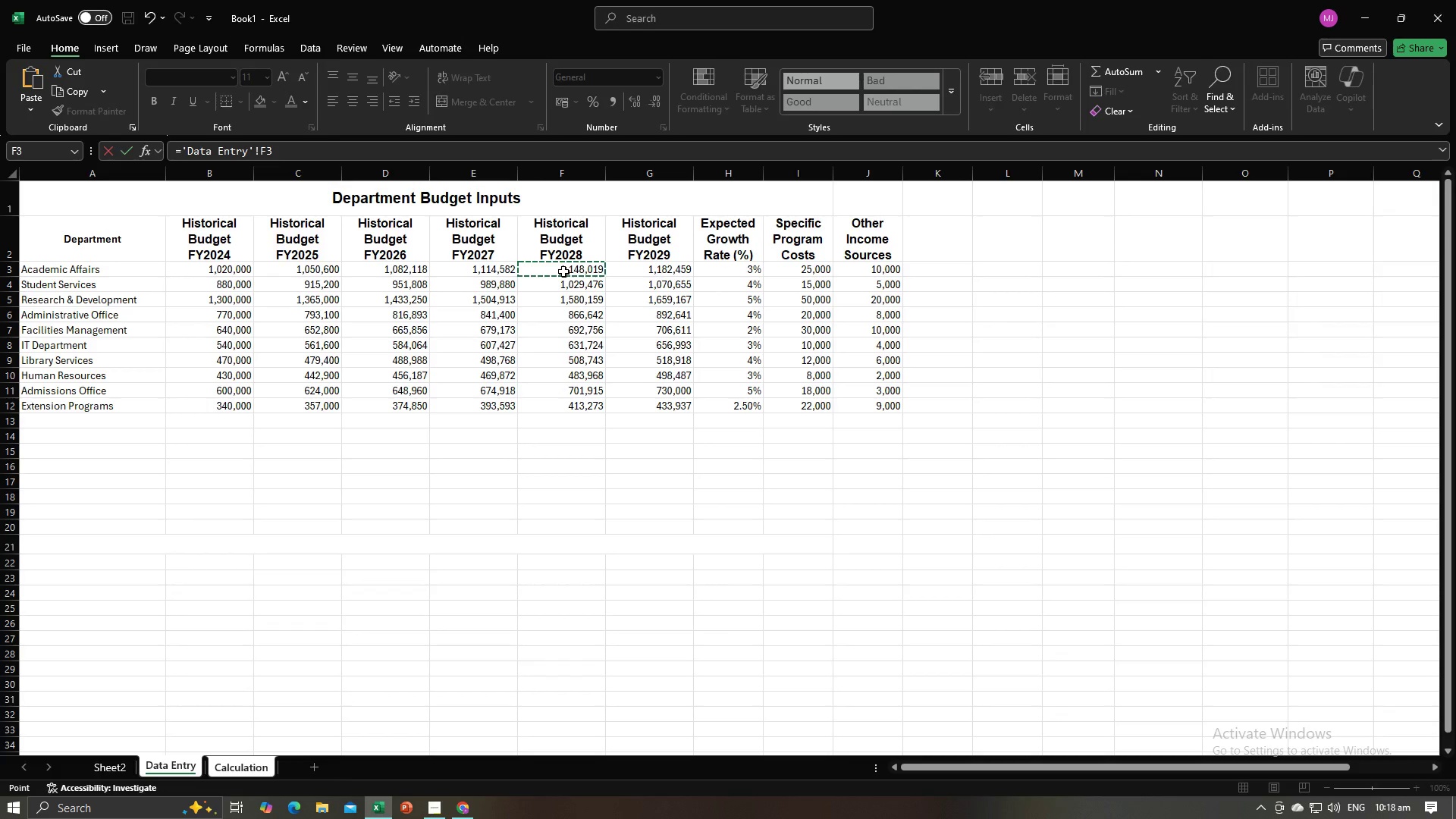 
key(Enter)
 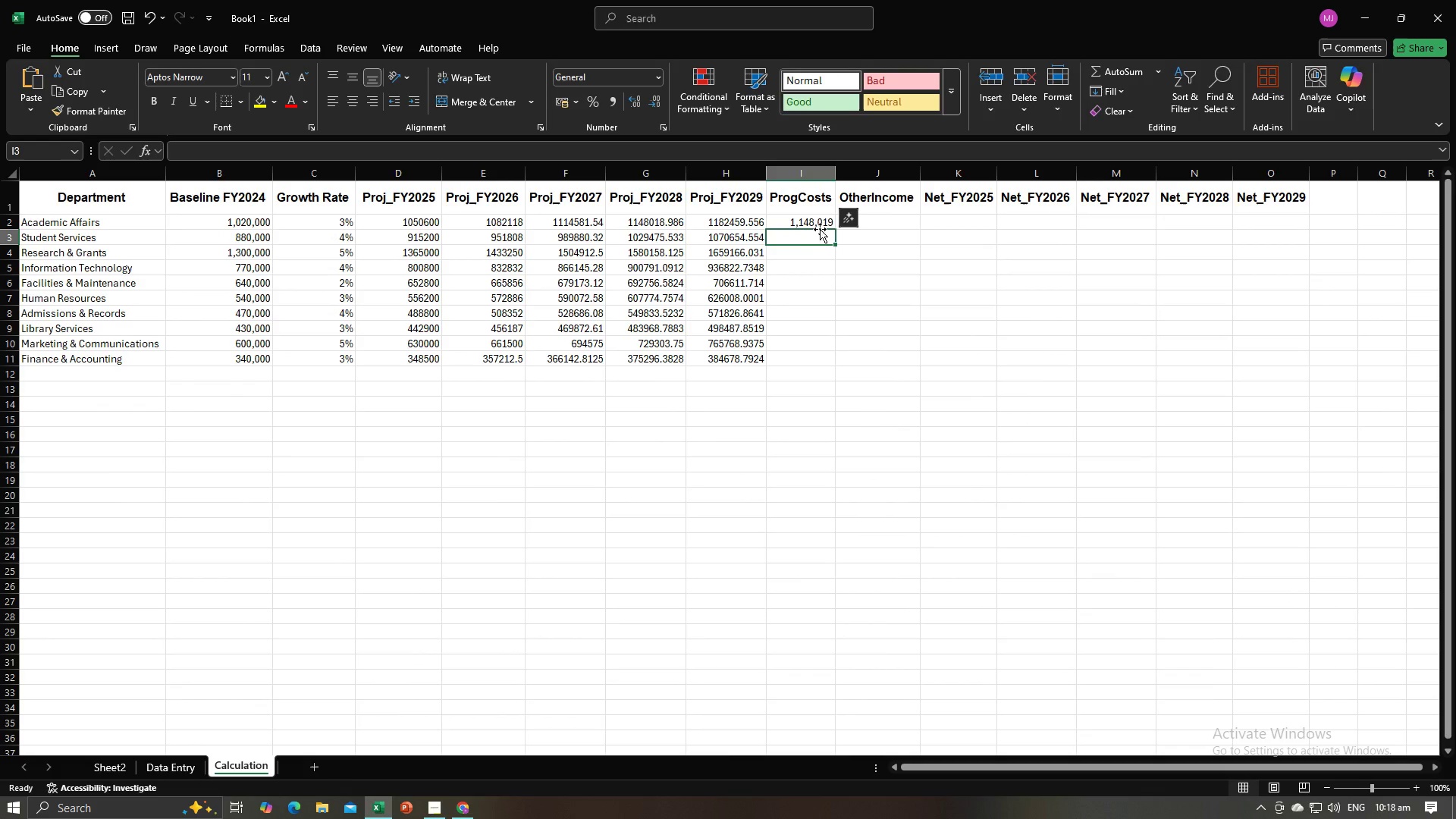 
left_click([814, 227])
 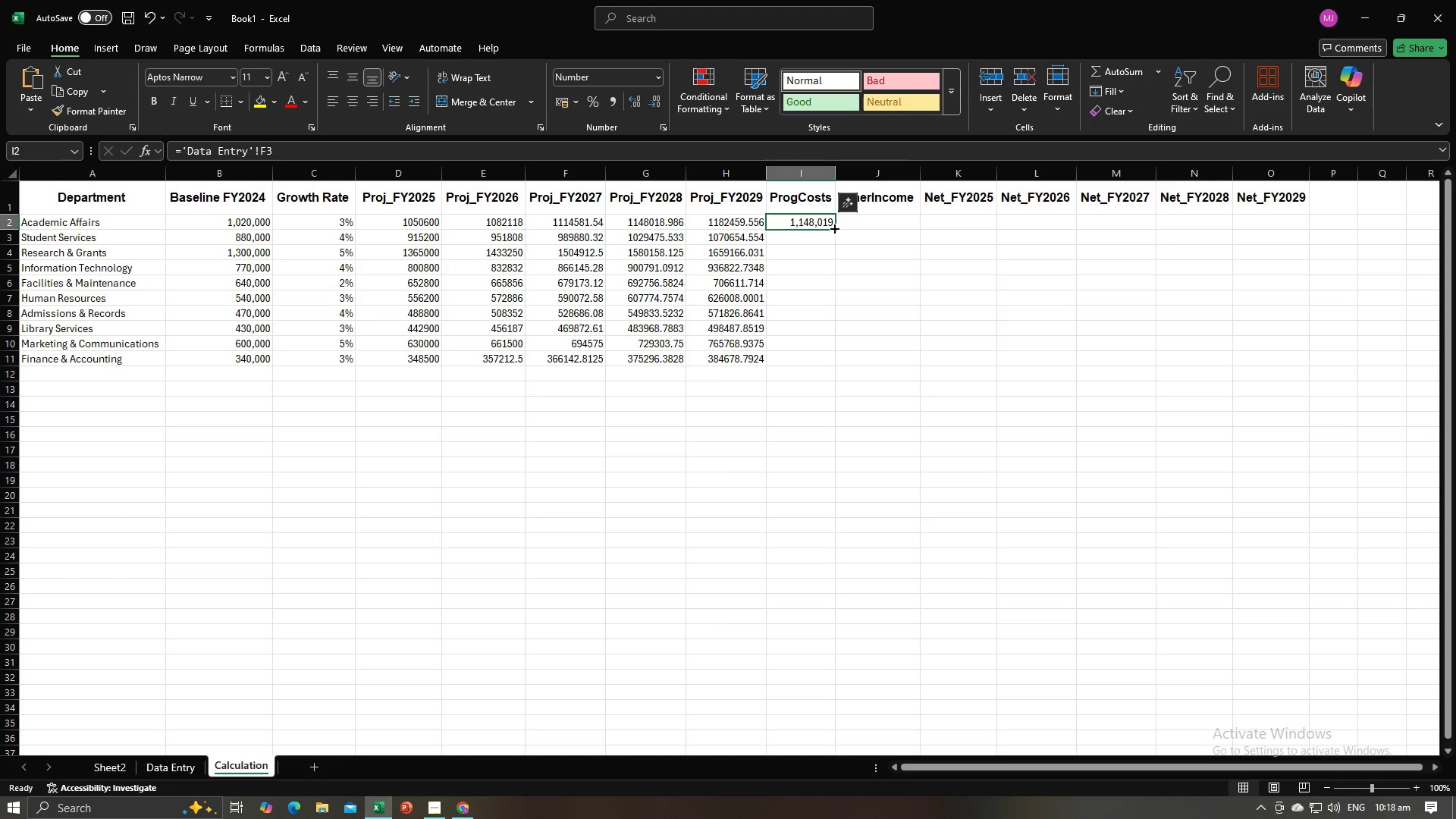 
left_click_drag(start_coordinate=[833, 228], to_coordinate=[837, 361])
 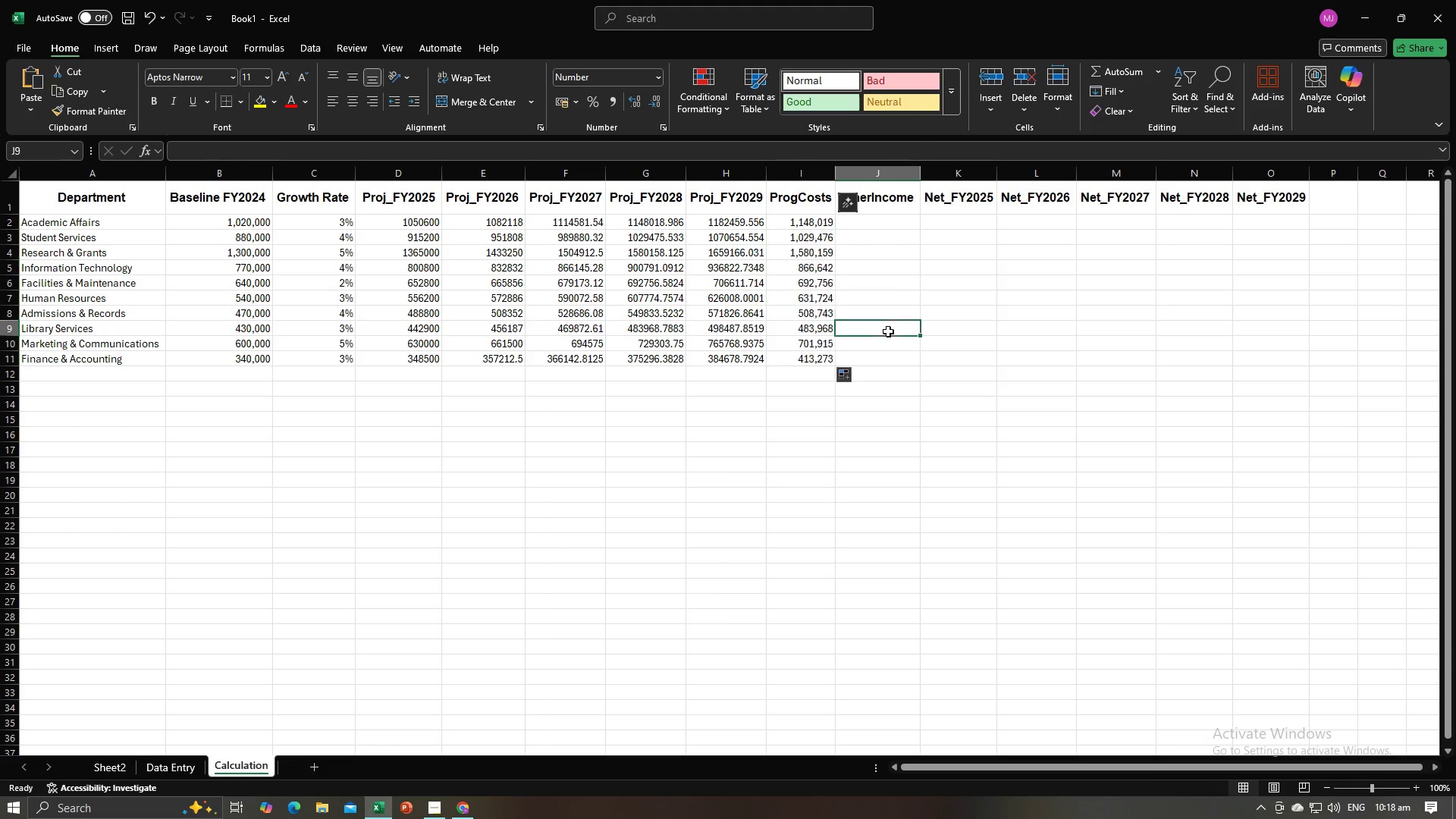 
left_click([888, 331])
 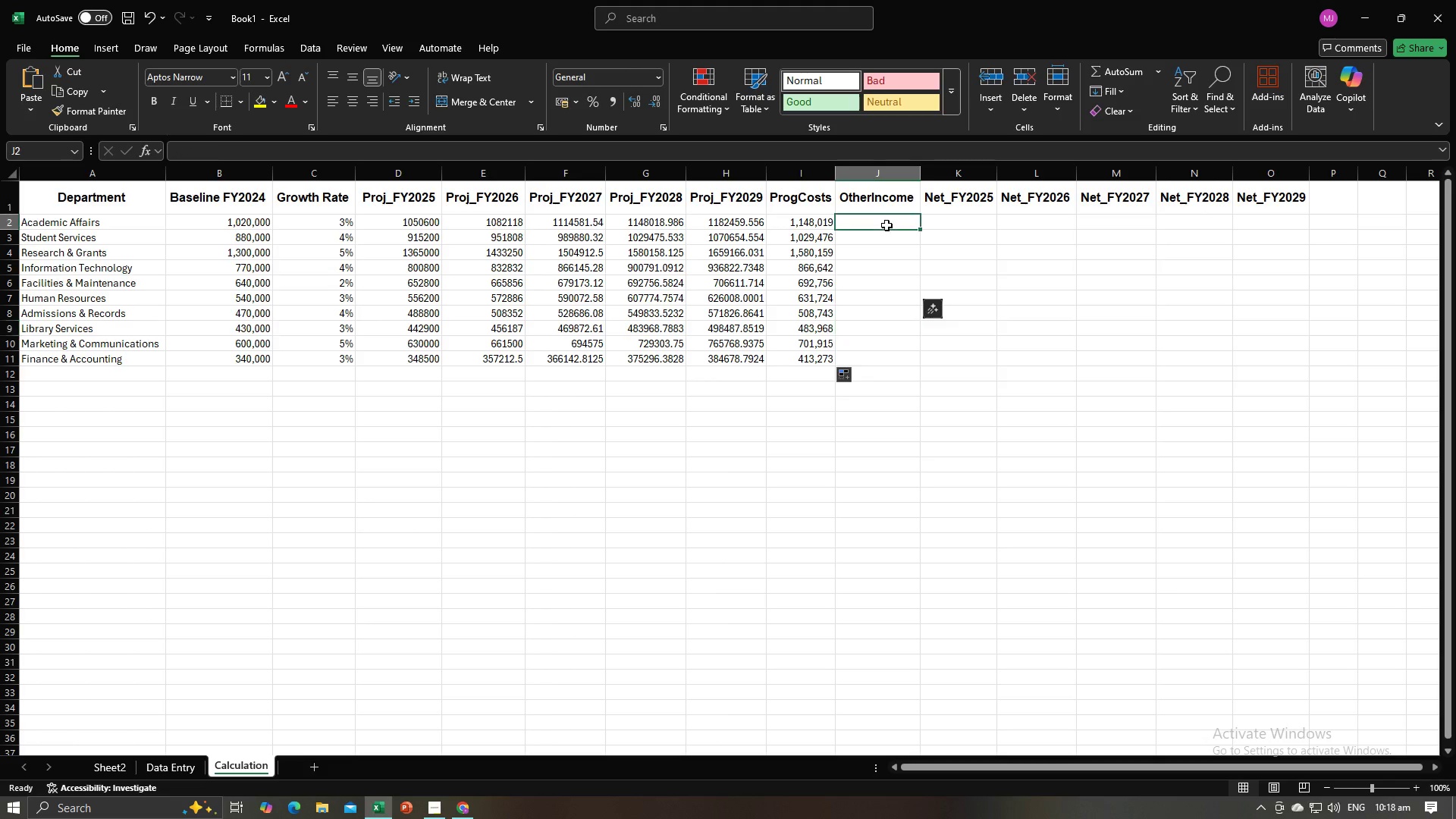 
left_click([886, 225])
 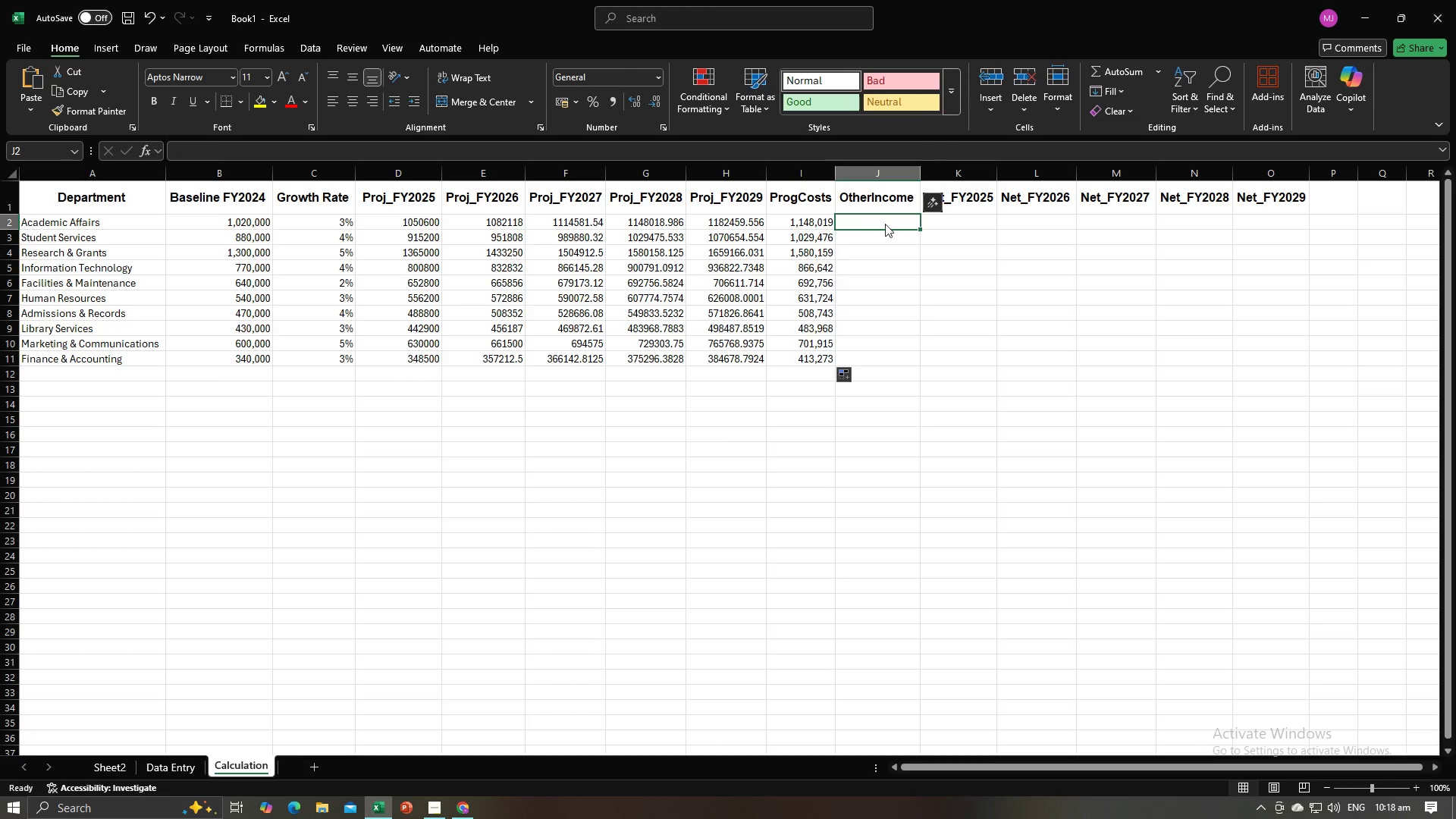 
key(Alt+AltLeft)
 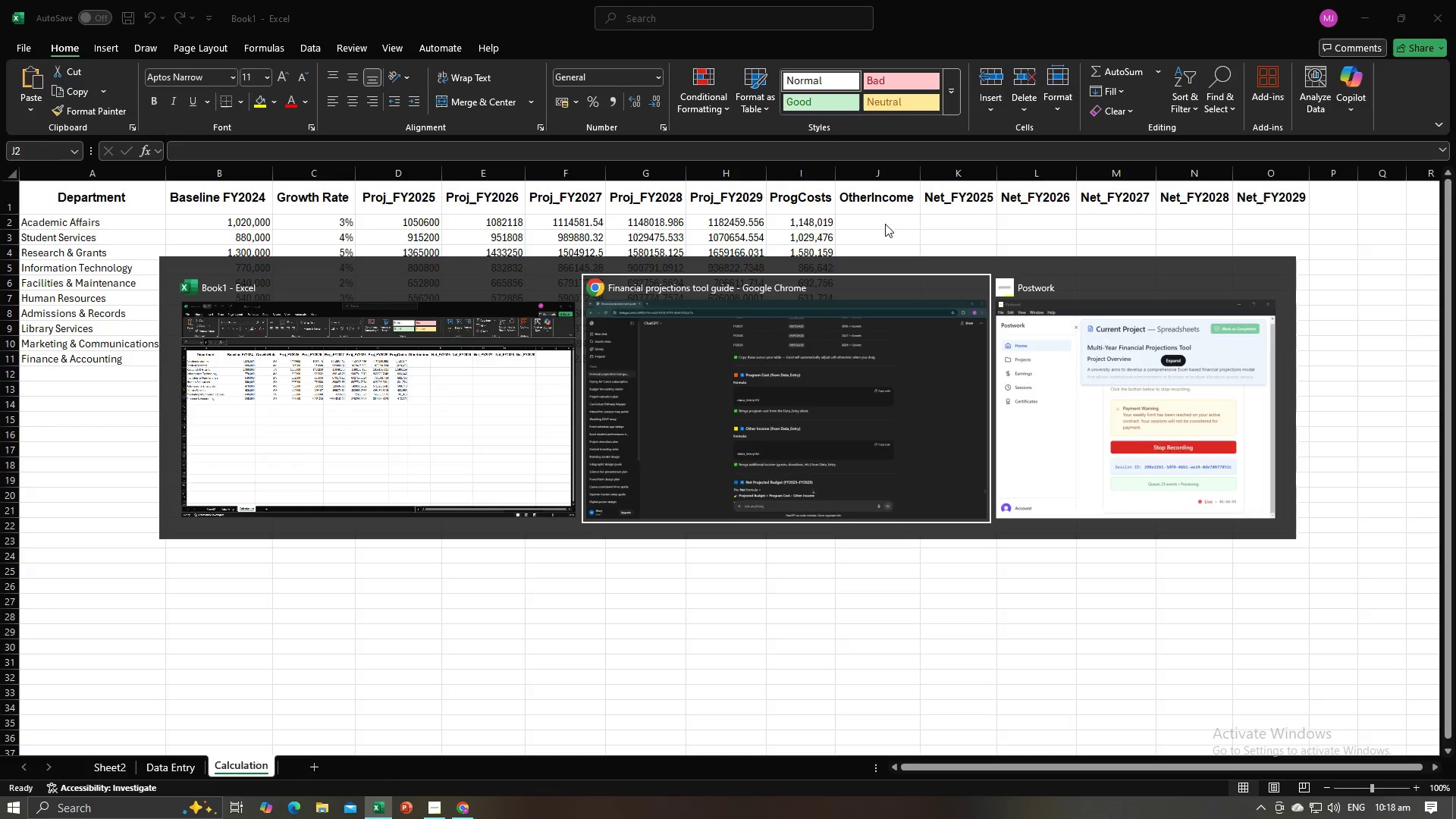 
key(Alt+Tab)
 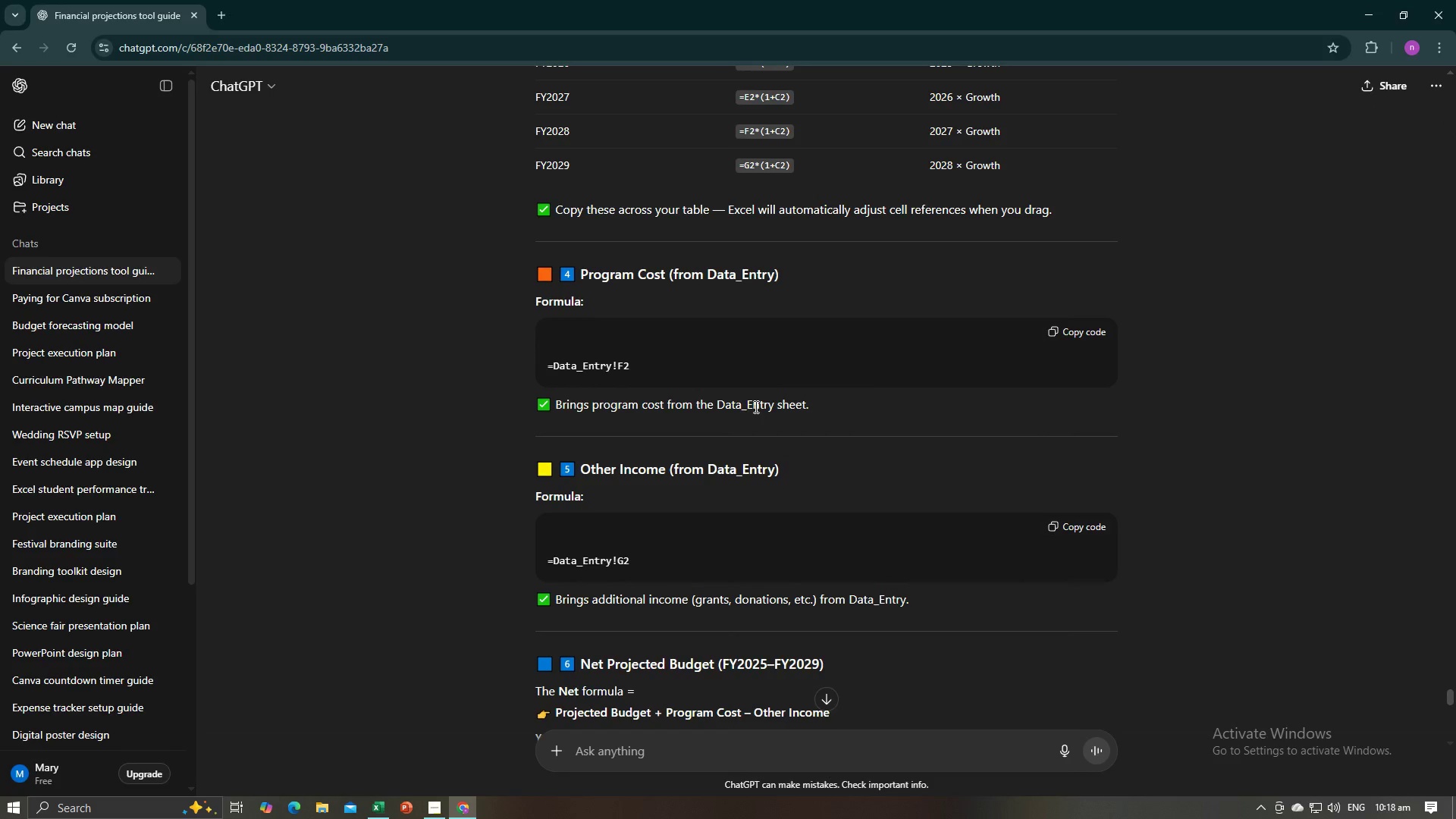 
scroll: coordinate [755, 406], scroll_direction: down, amount: 2.0
 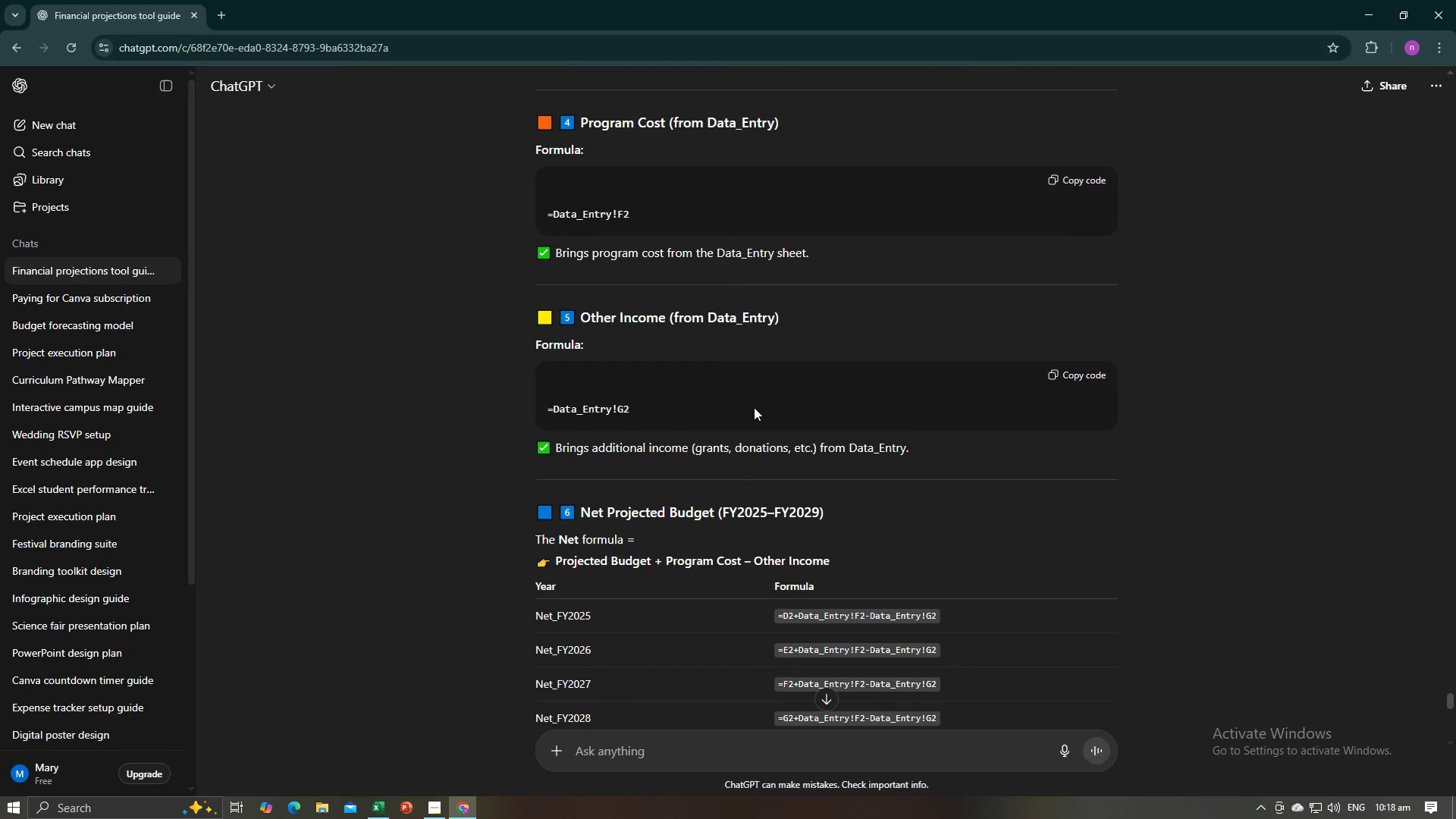 
key(Alt+AltLeft)
 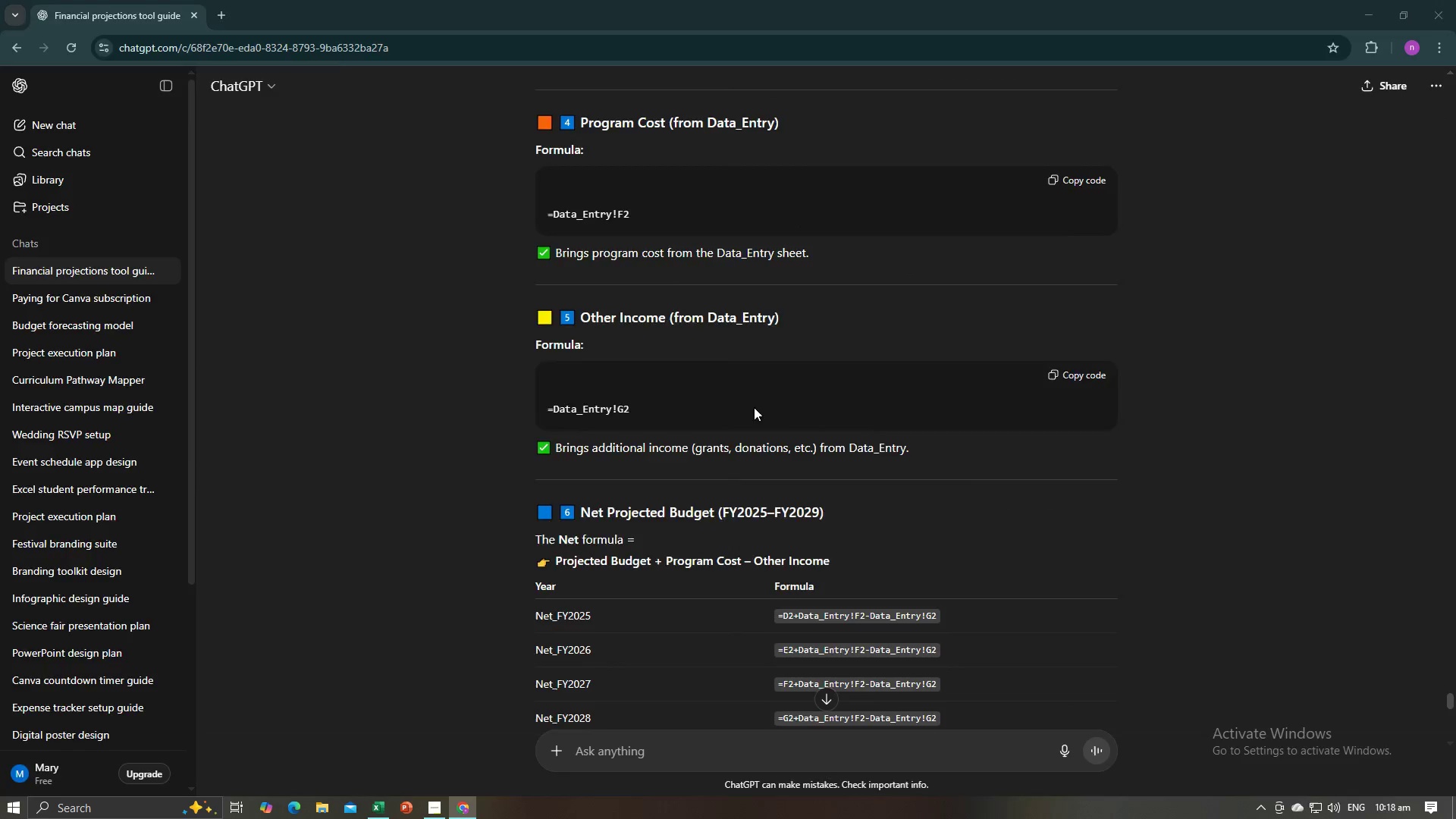 
key(Alt+Tab)
 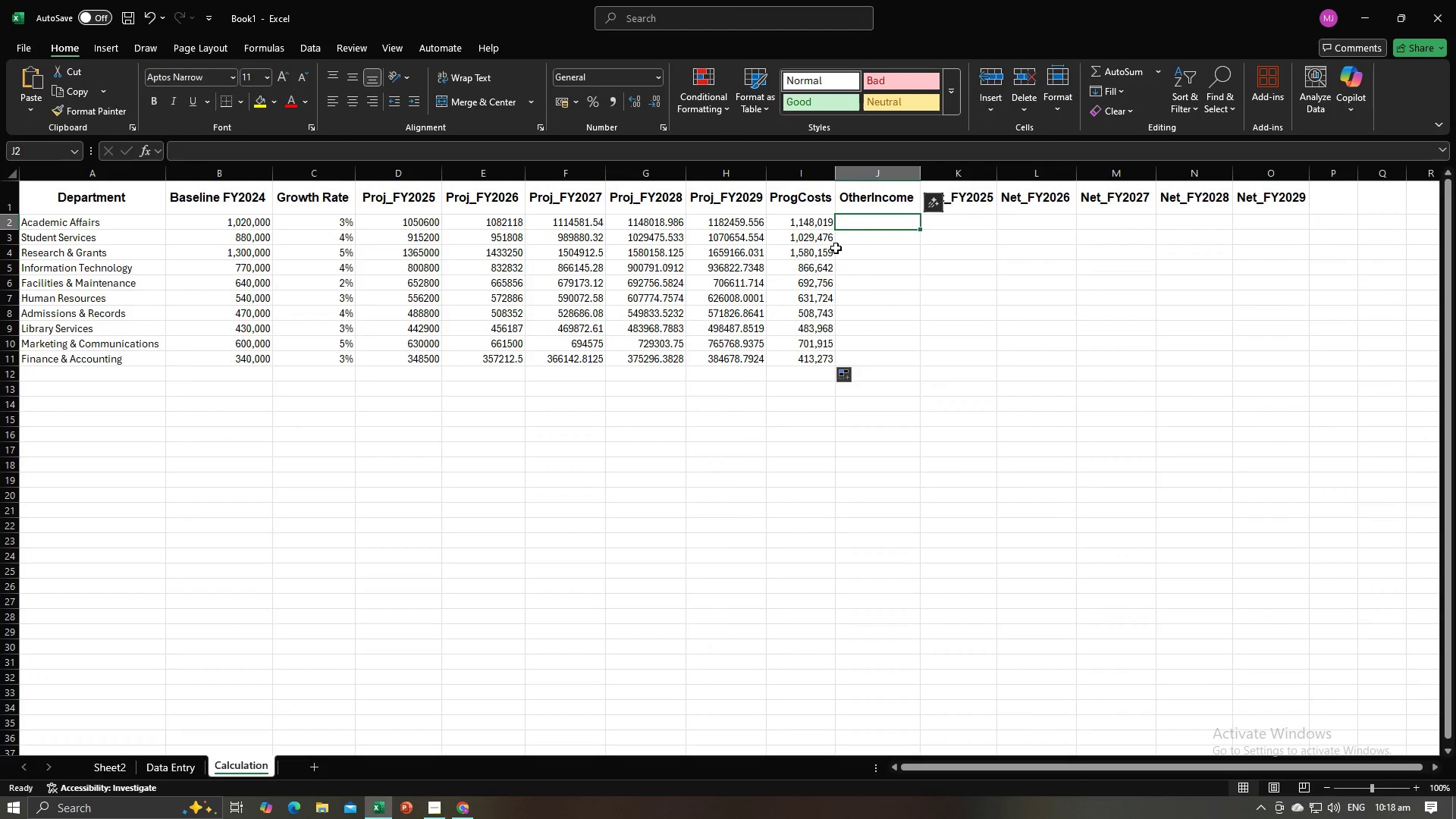 
key(Equal)
 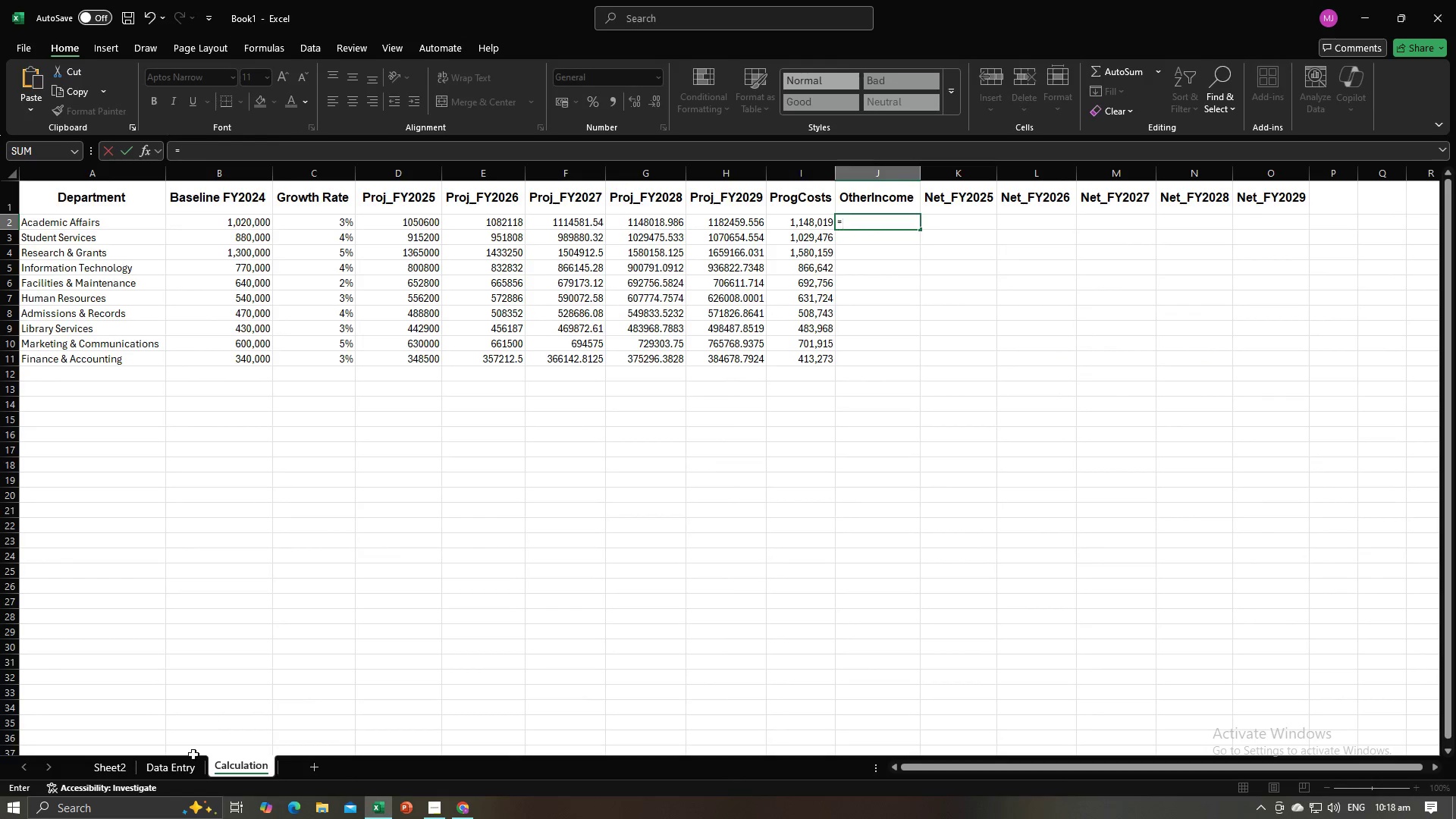 
left_click([185, 767])
 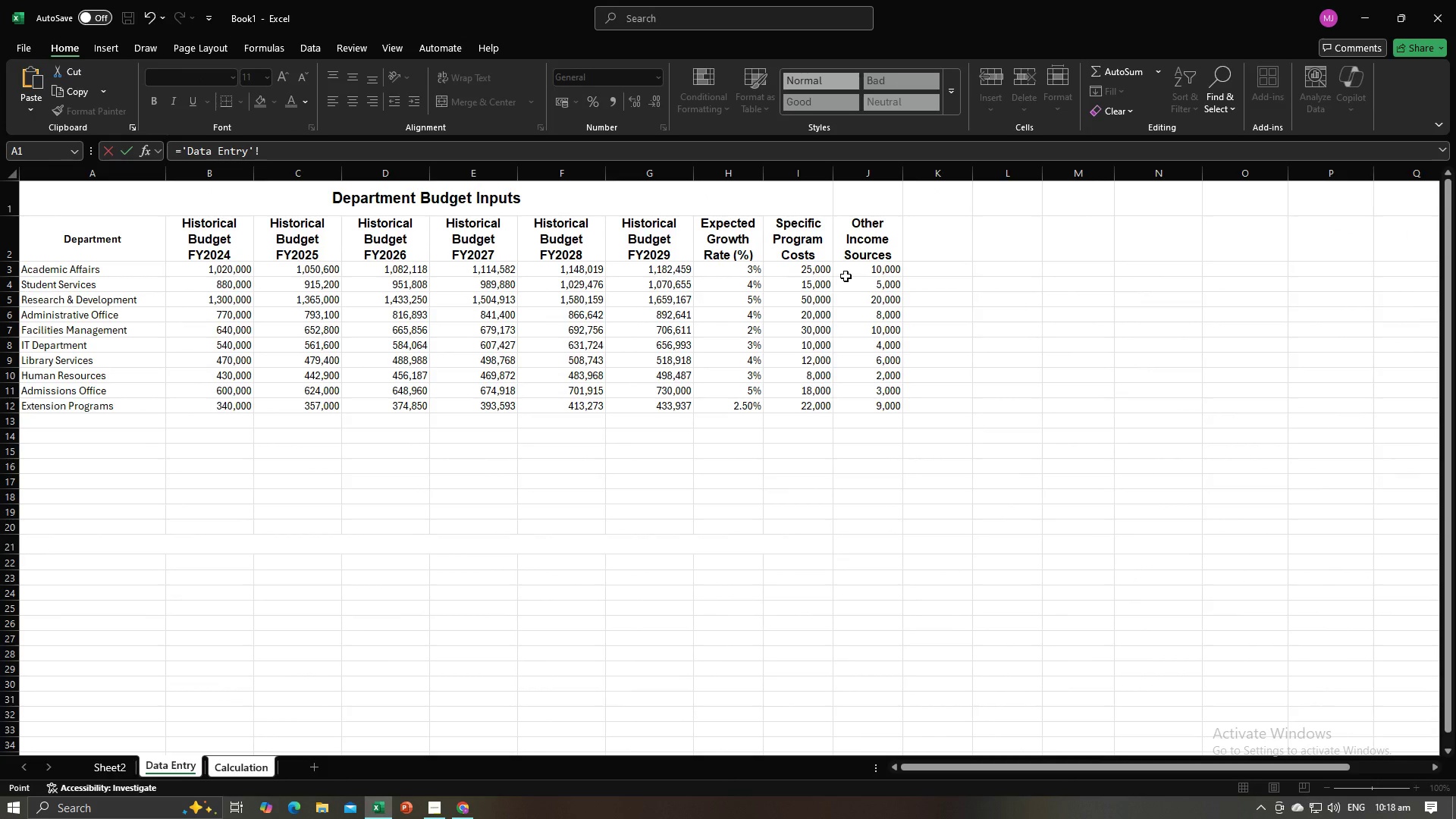 
left_click([849, 270])
 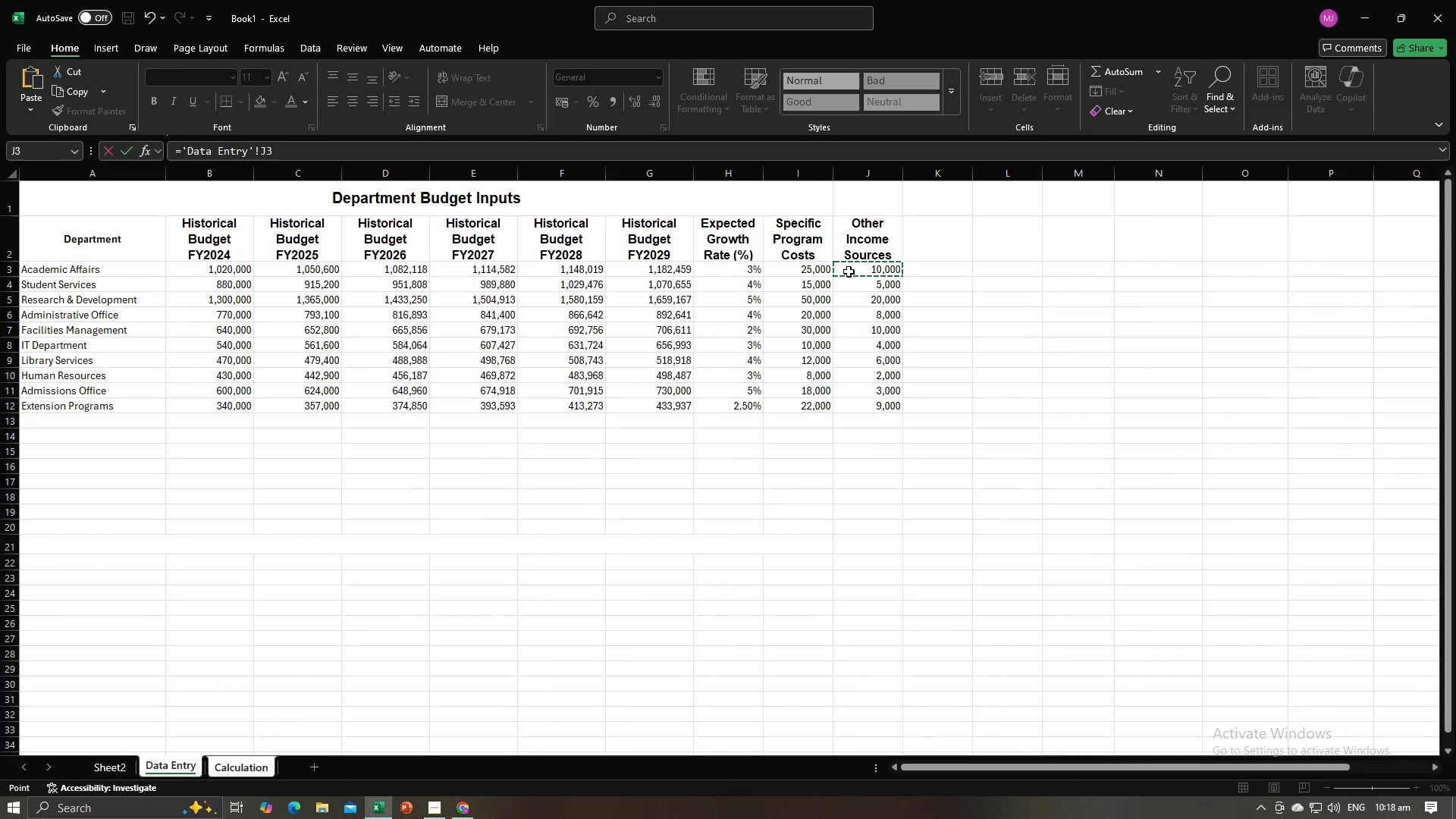 
key(Enter)
 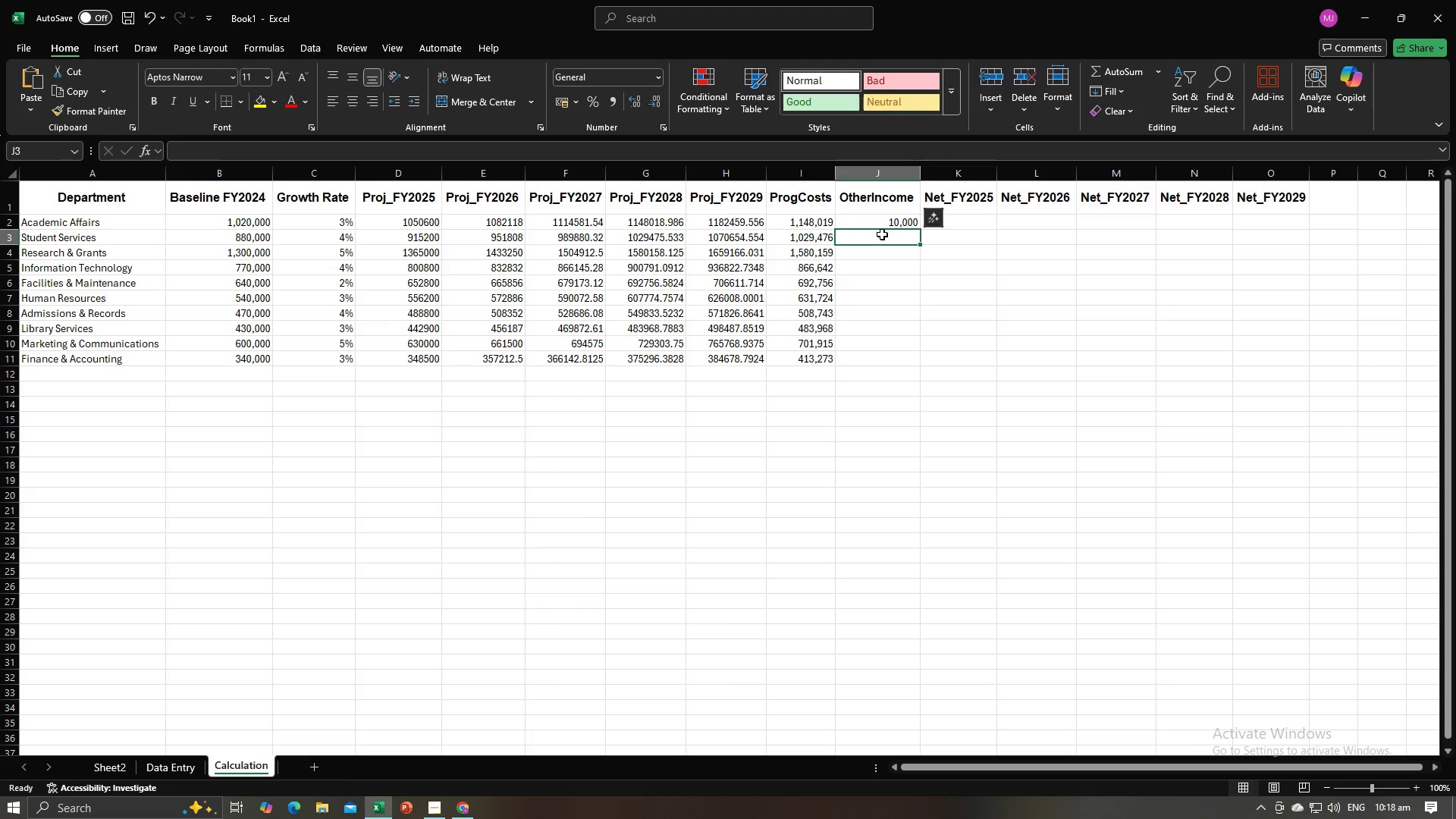 
left_click([882, 226])
 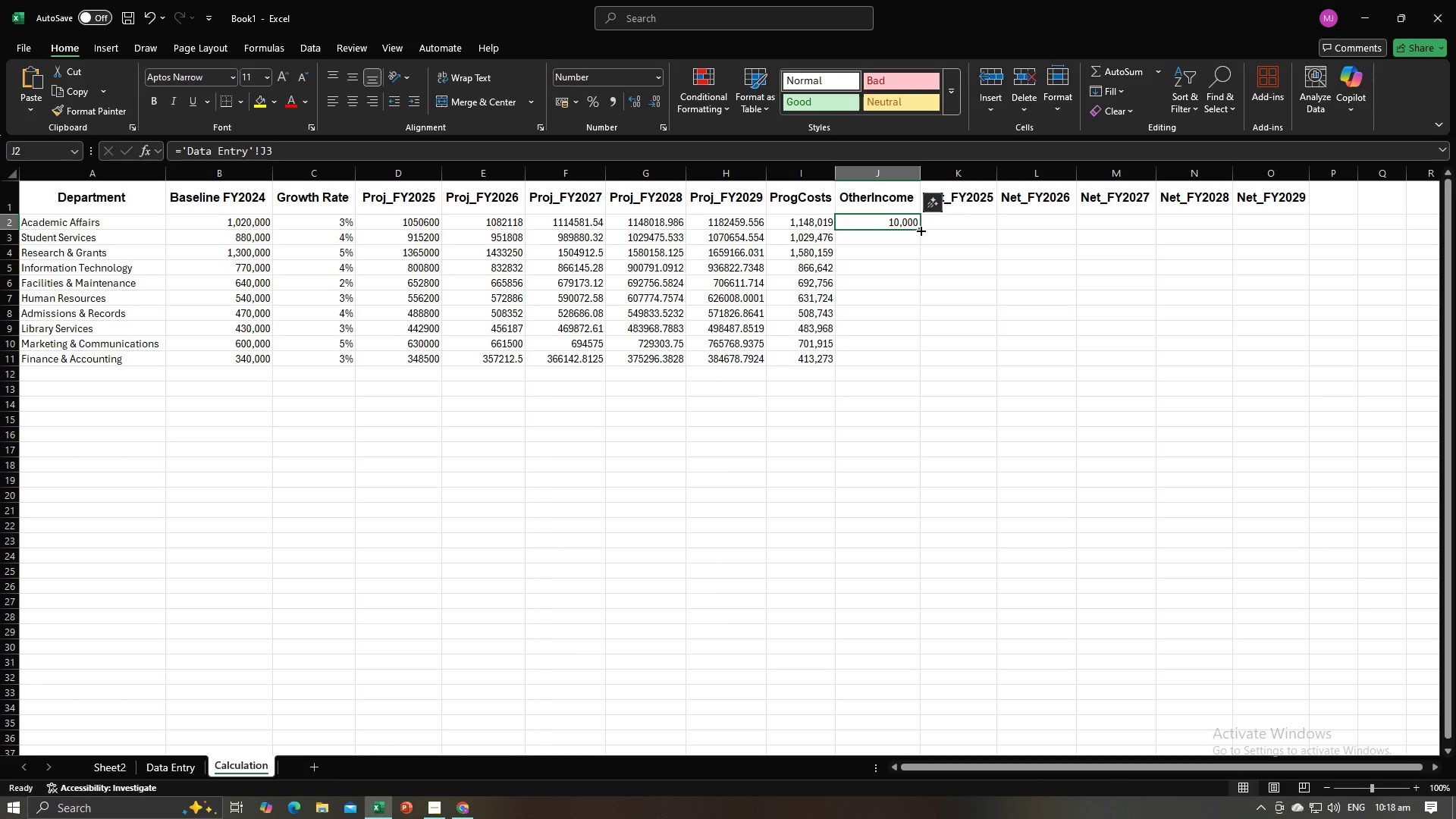 
left_click_drag(start_coordinate=[921, 229], to_coordinate=[932, 364])
 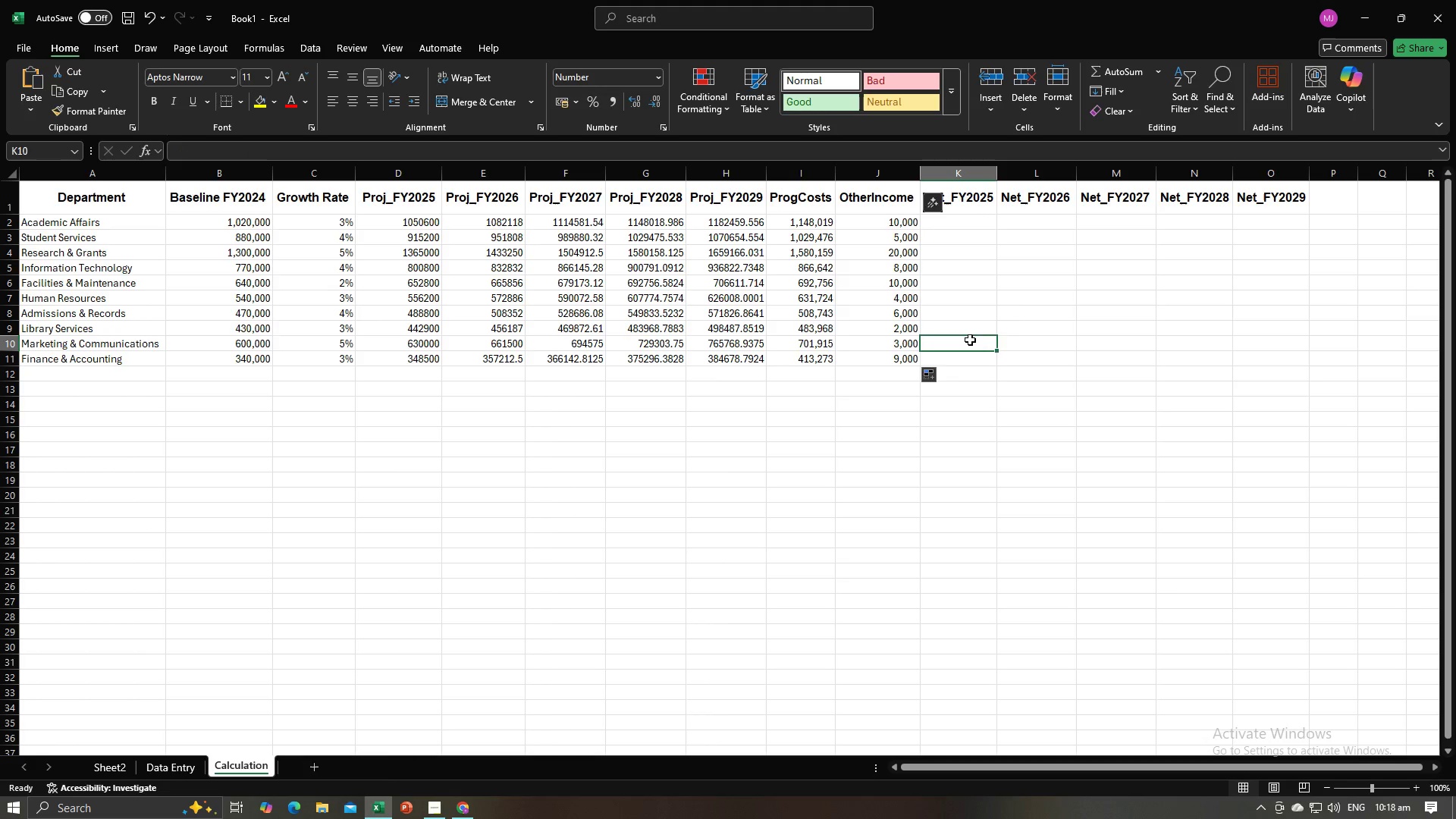 
left_click([970, 340])
 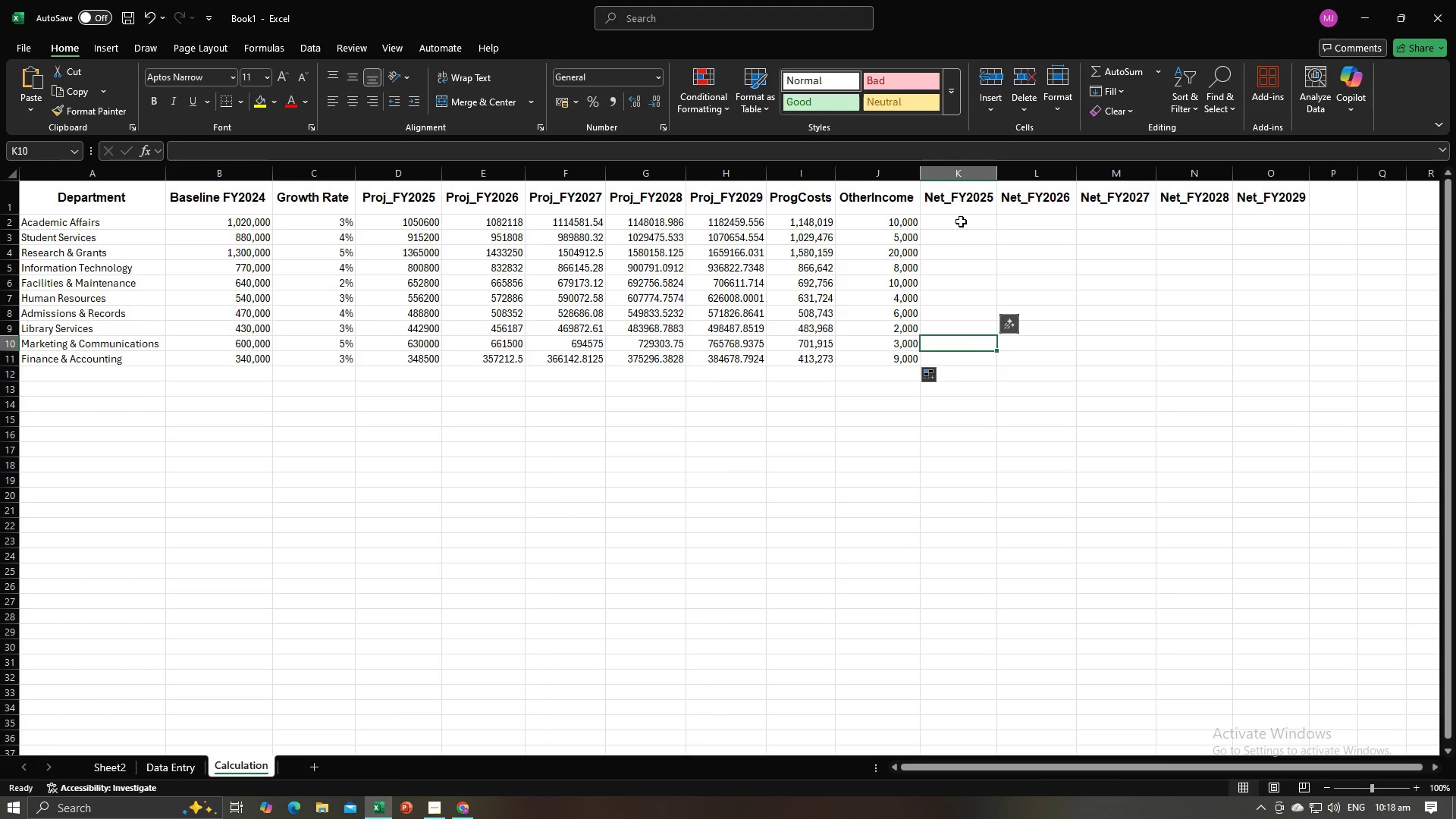 
left_click([961, 221])
 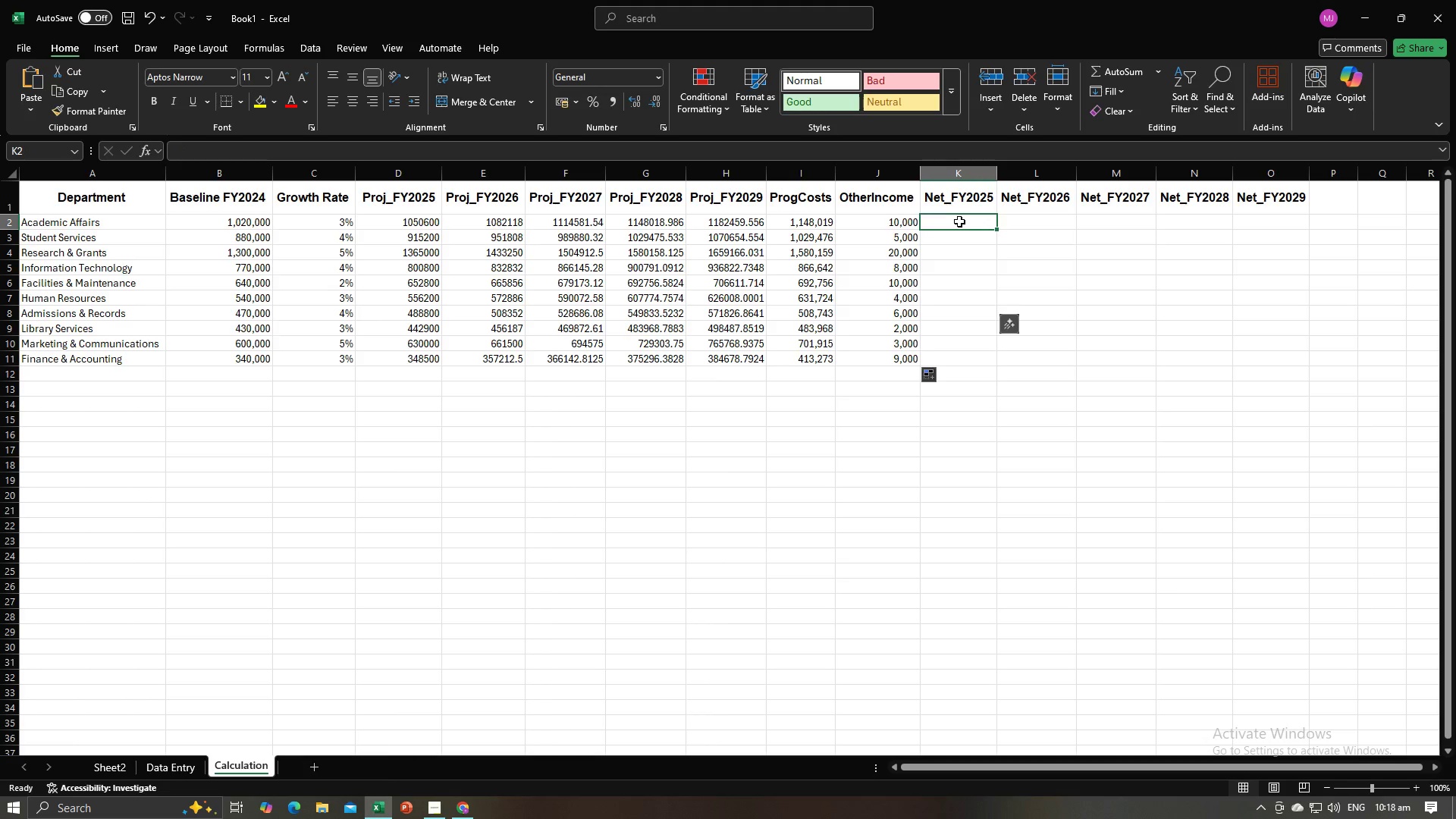 
key(Alt+AltLeft)
 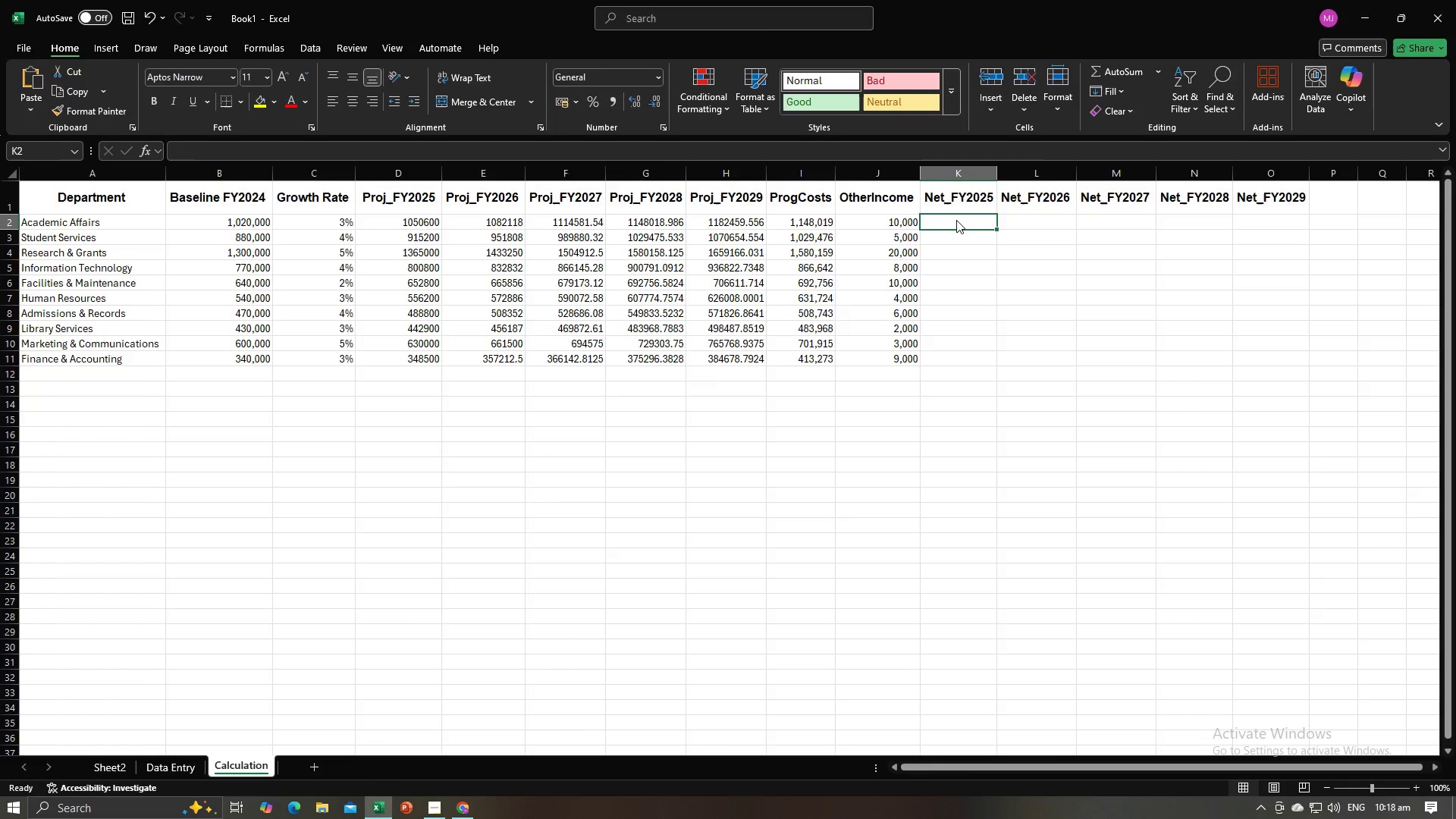 
key(Alt+Tab)
 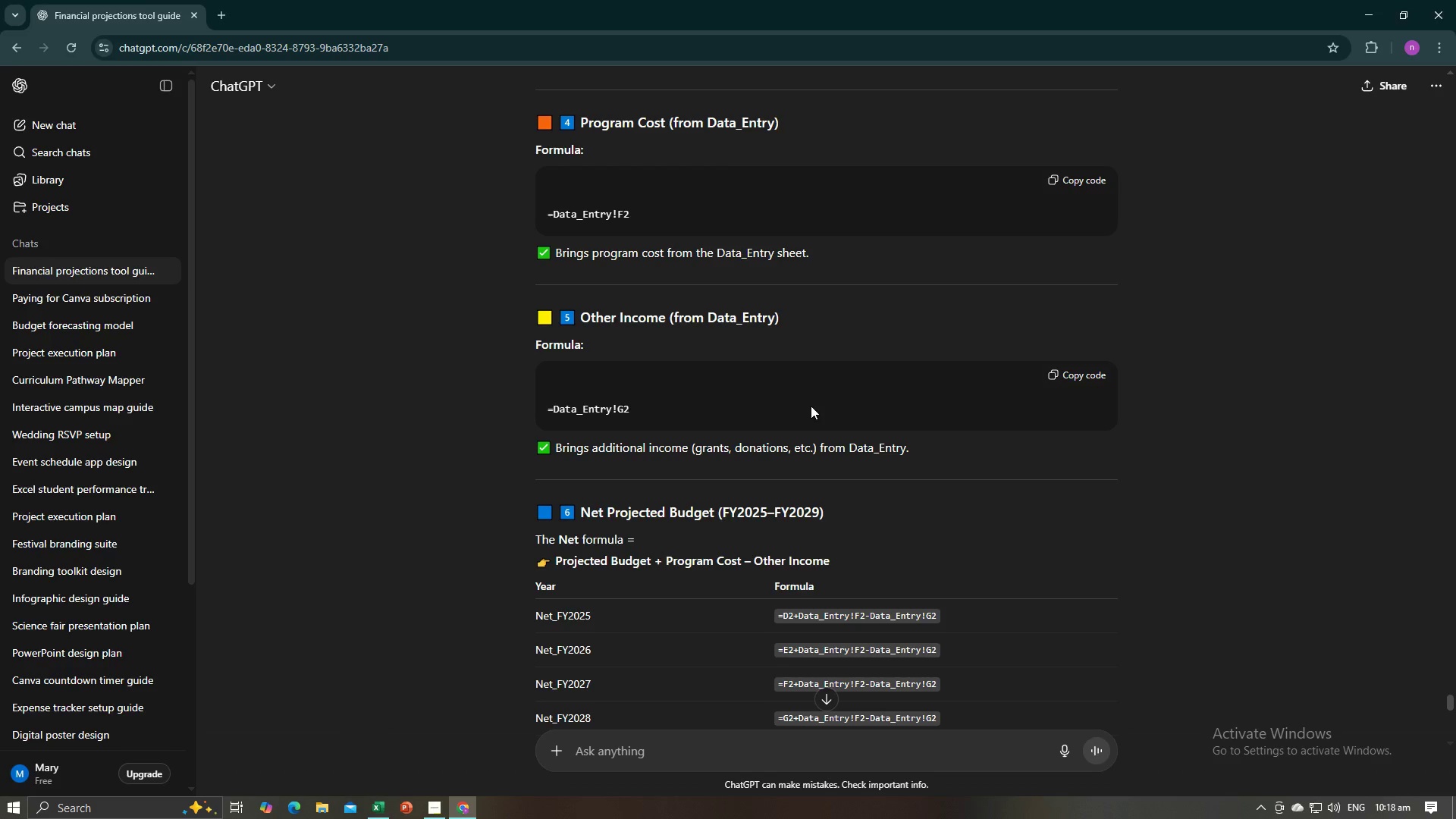 
scroll: coordinate [811, 406], scroll_direction: down, amount: 3.0
 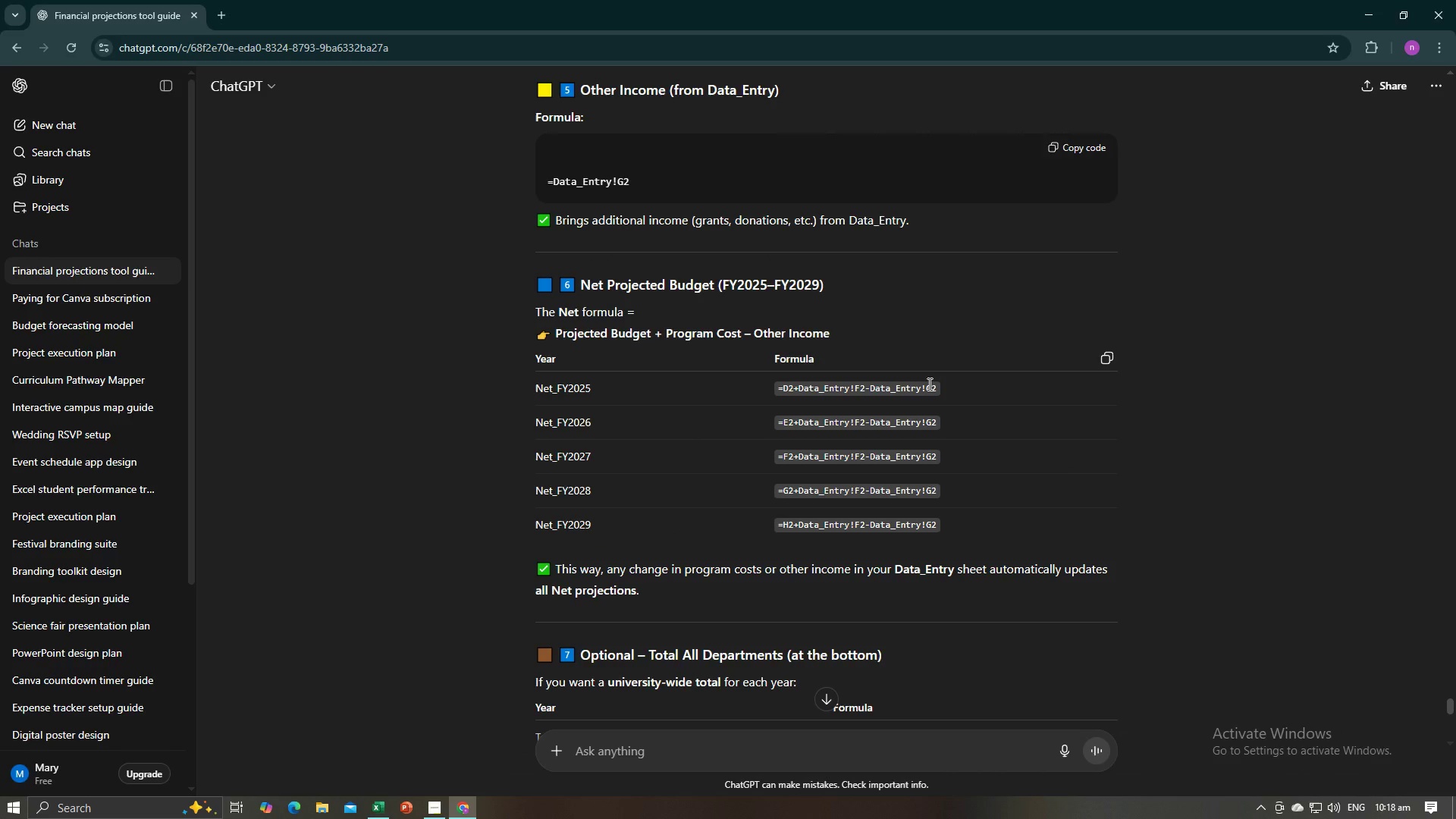 
key(Alt+AltLeft)
 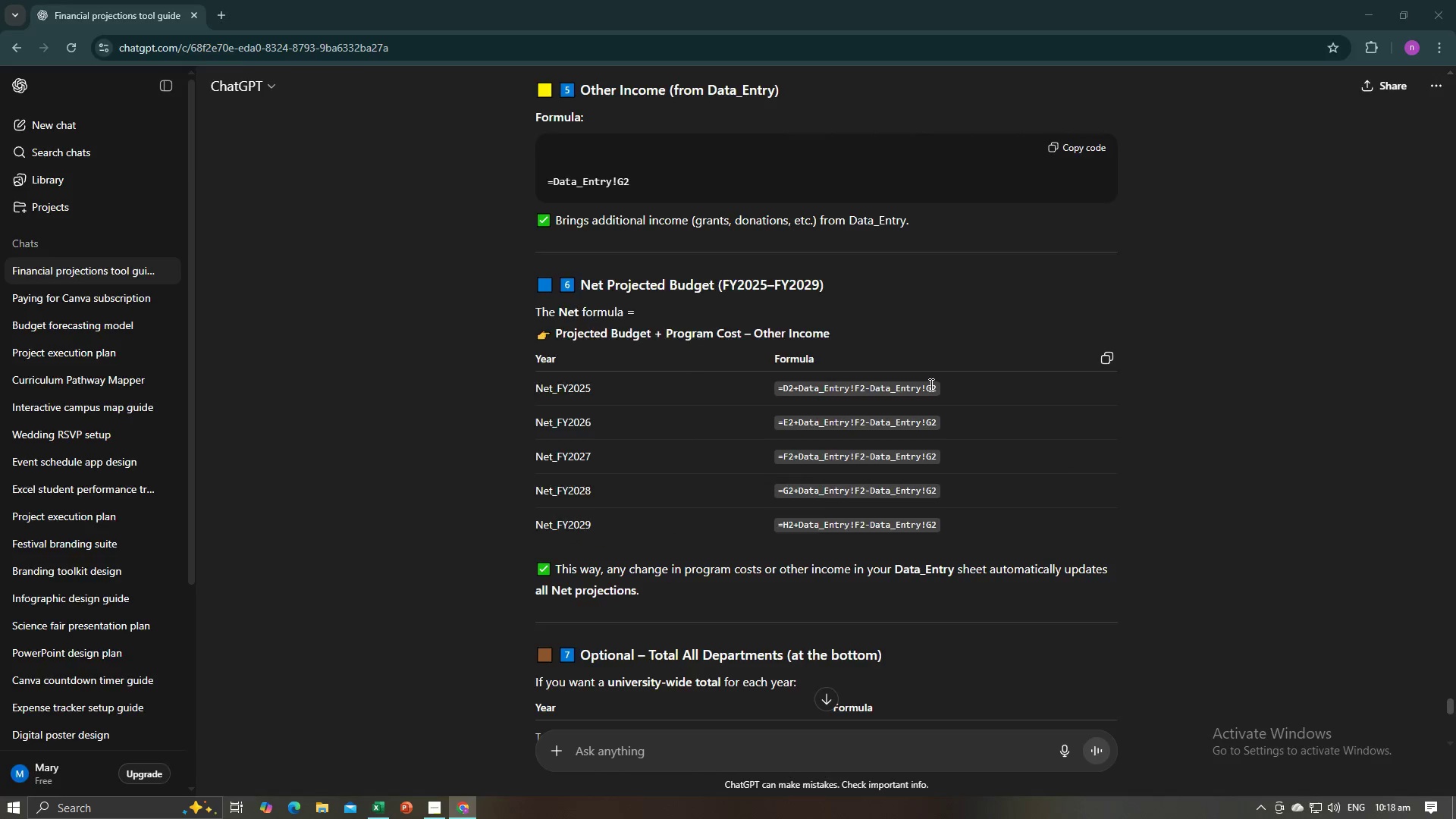 
key(Alt+Tab)
 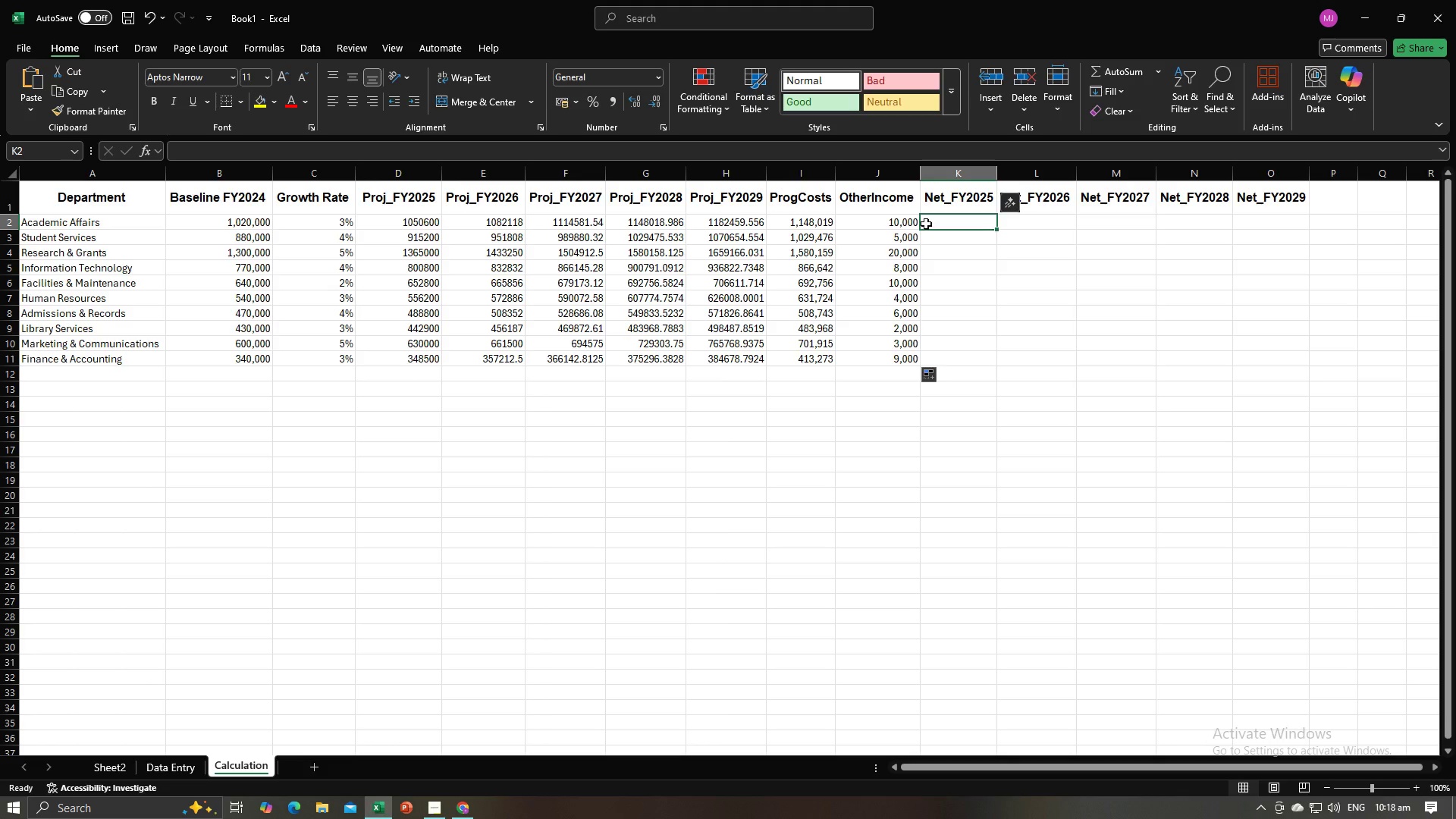 
key(Equal)
 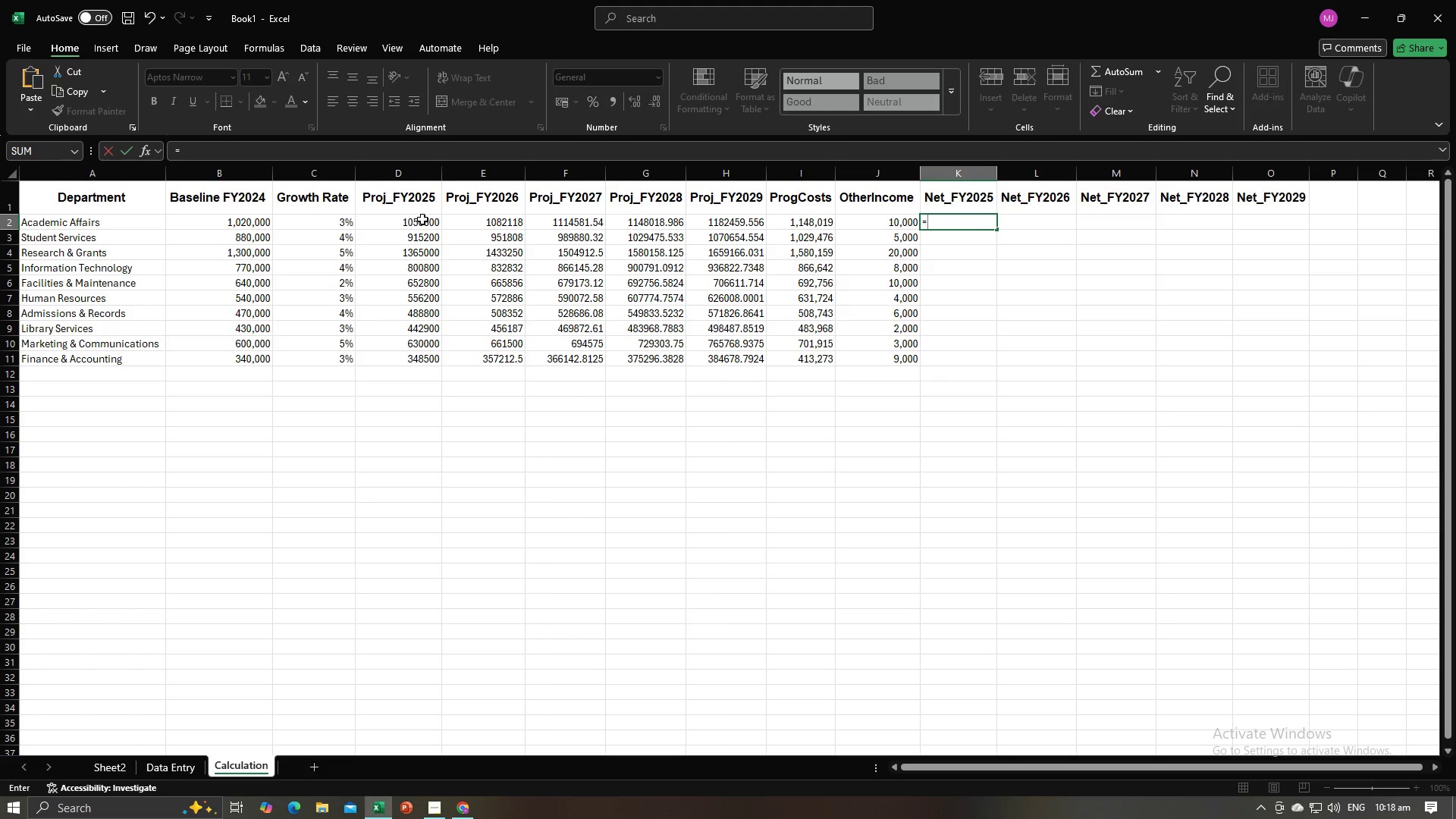 
left_click([421, 221])
 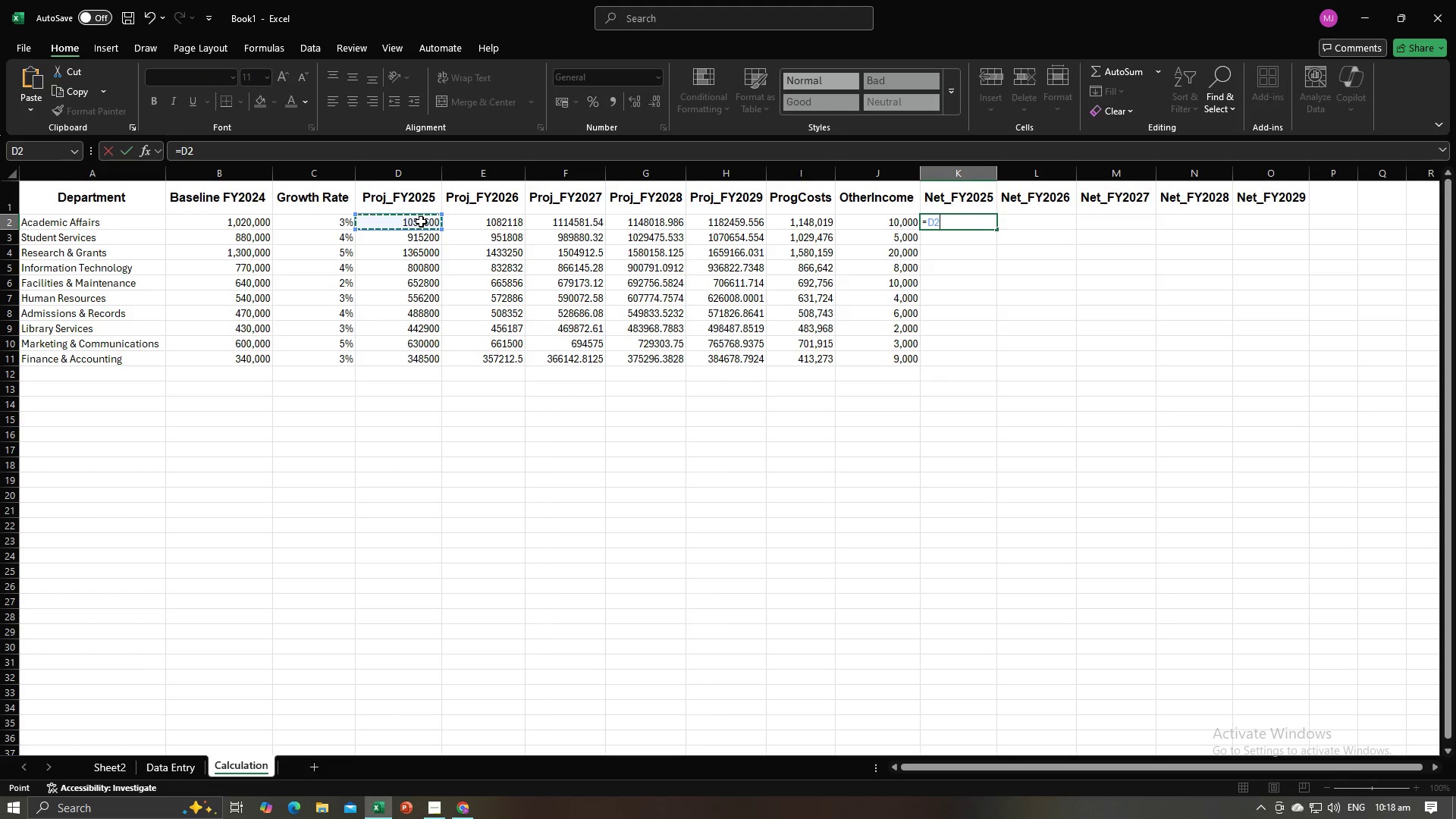 
key(Alt+AltLeft)
 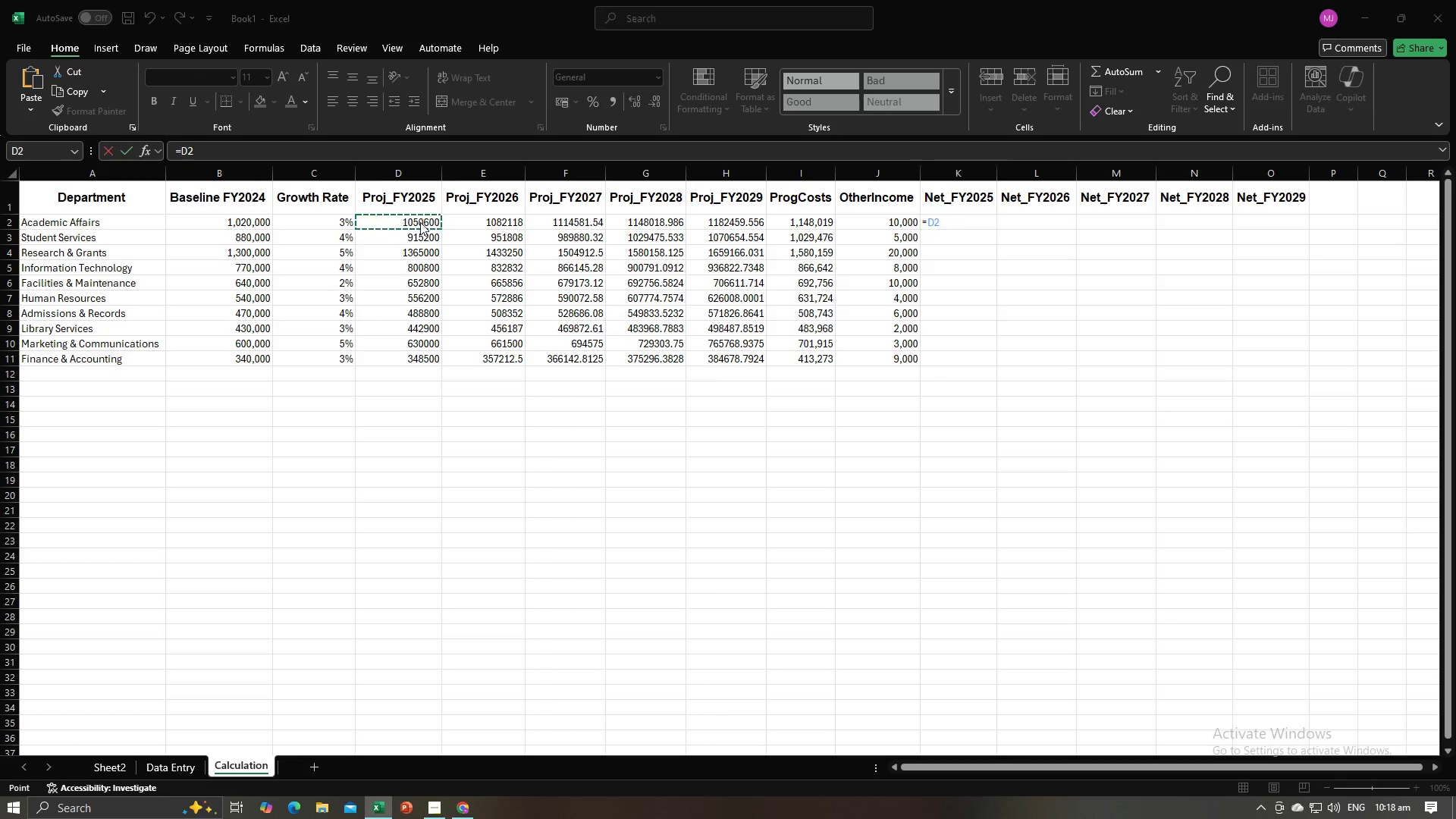 
key(Alt+Tab)
 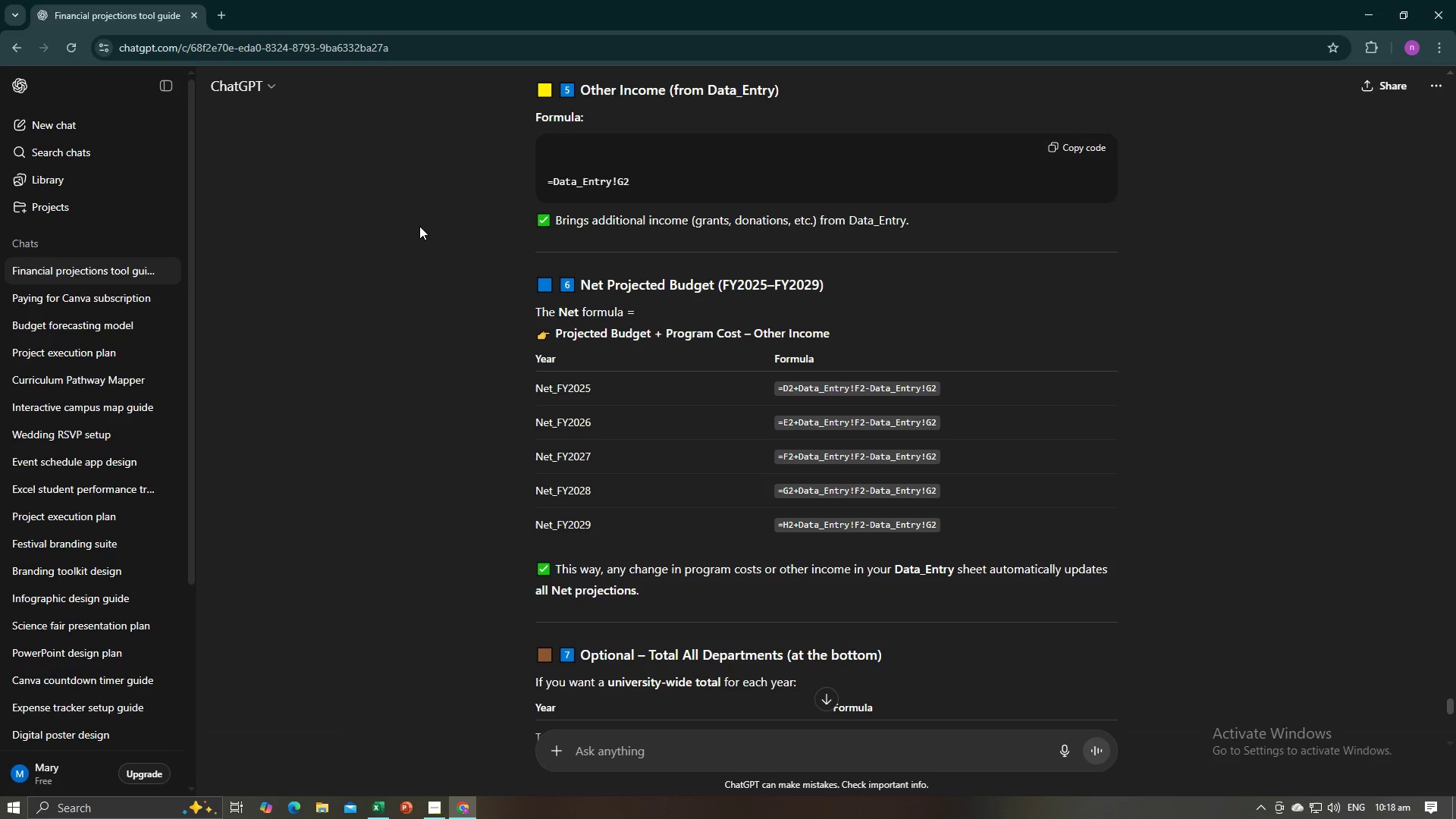 
key(Alt+AltLeft)
 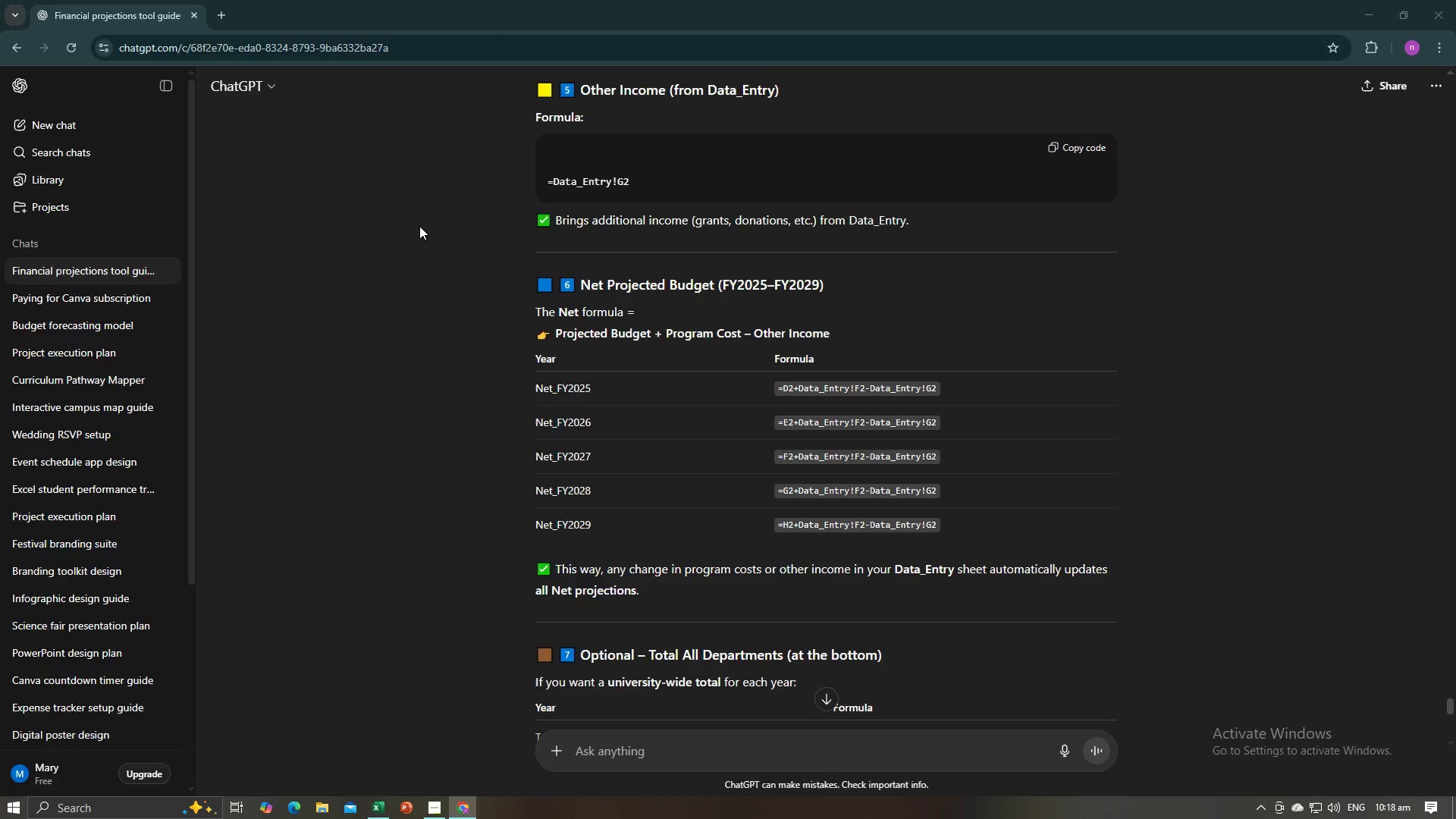 
key(Alt+Tab)
 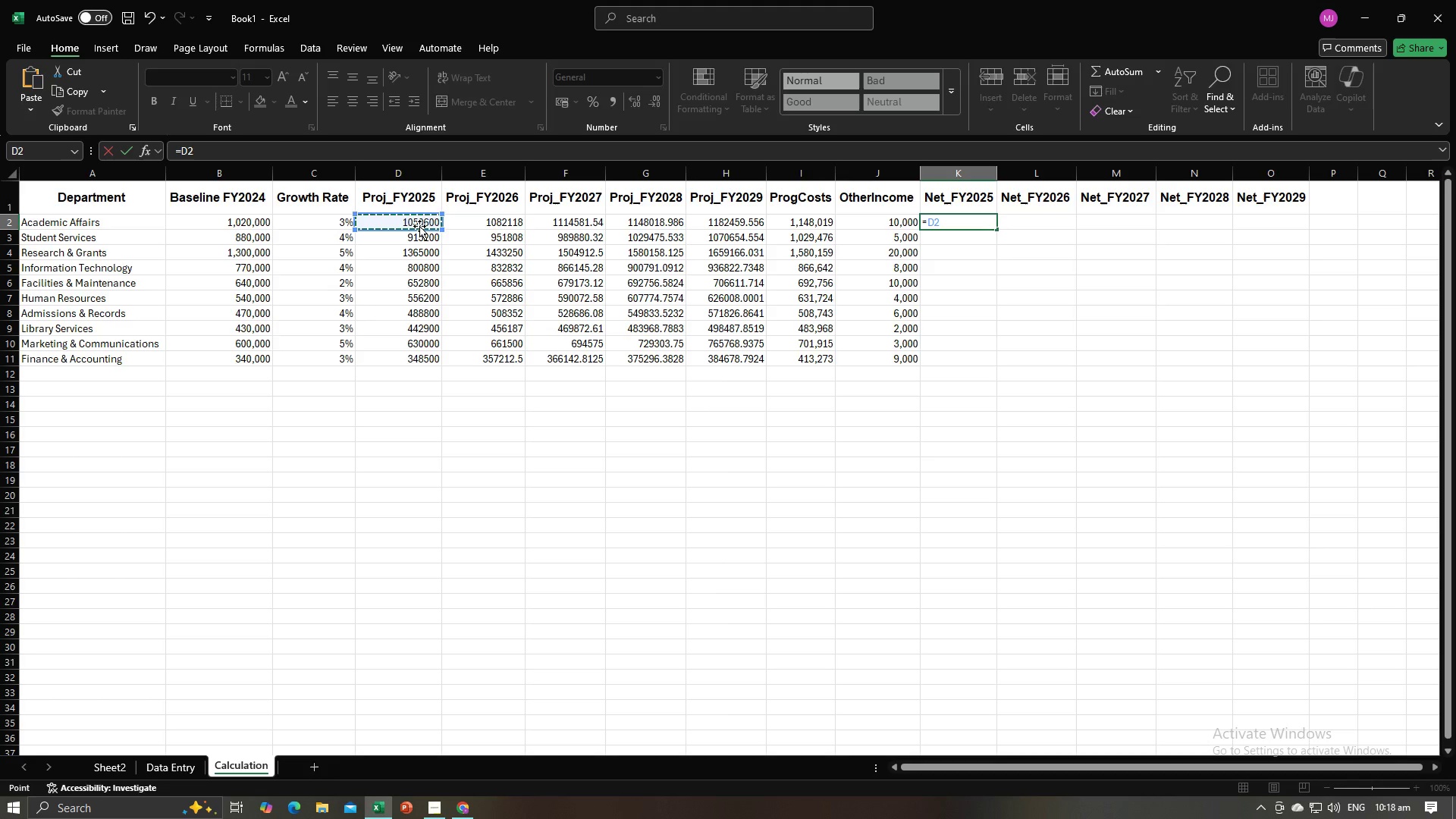 
key(Shift+ShiftLeft)
 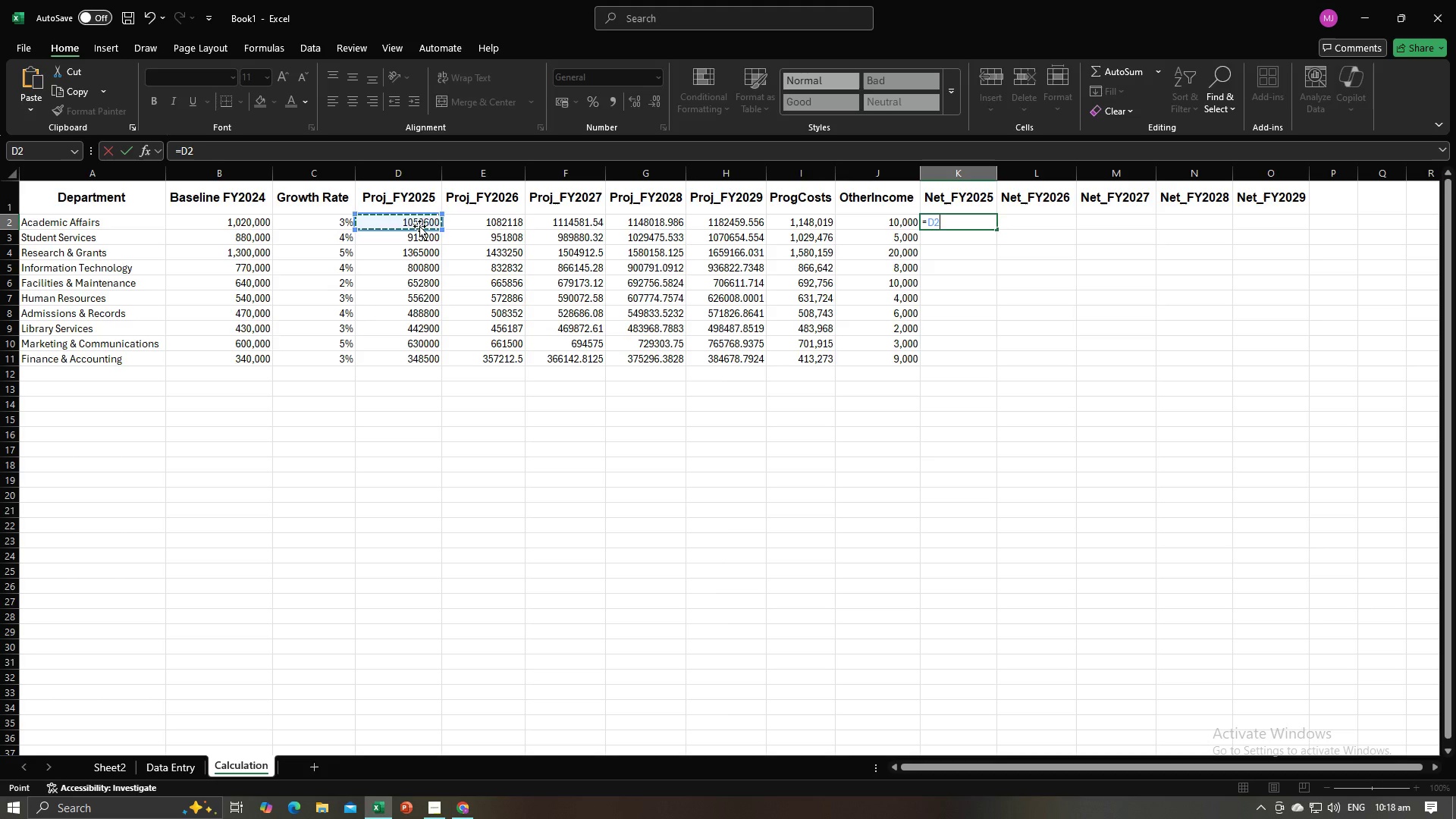 
key(Shift+Equal)
 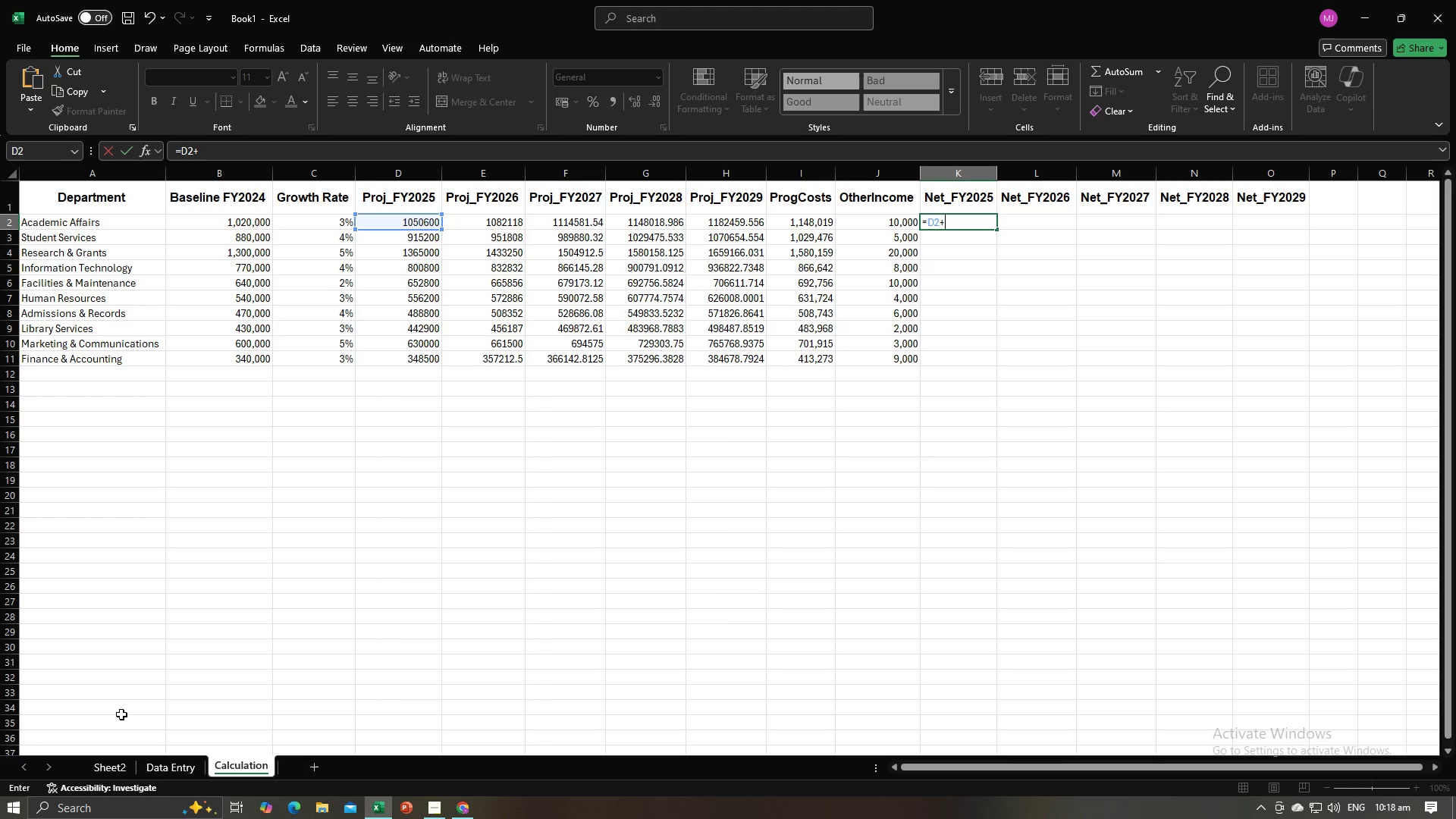 
left_click([174, 767])
 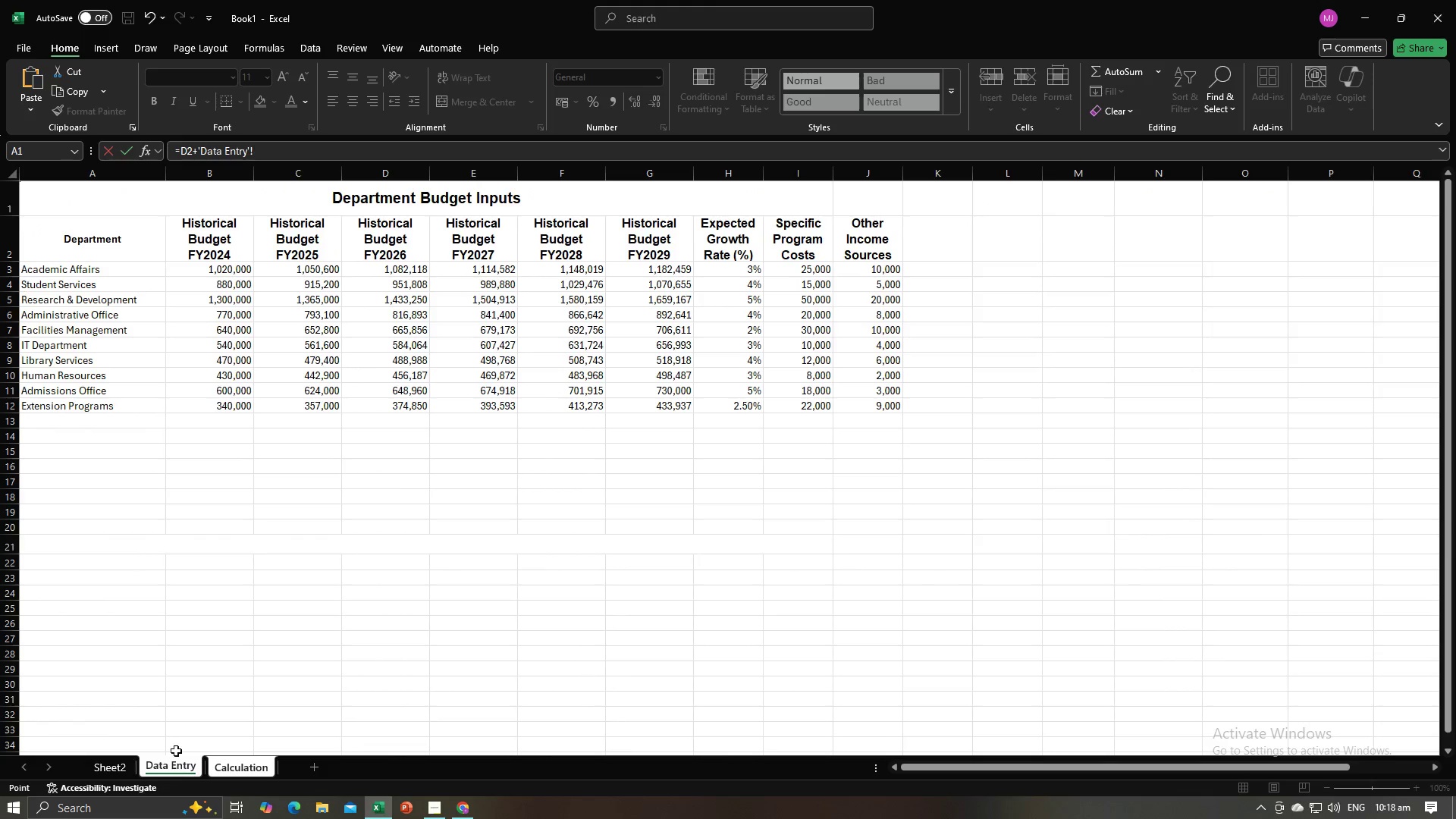 
key(Alt+AltLeft)
 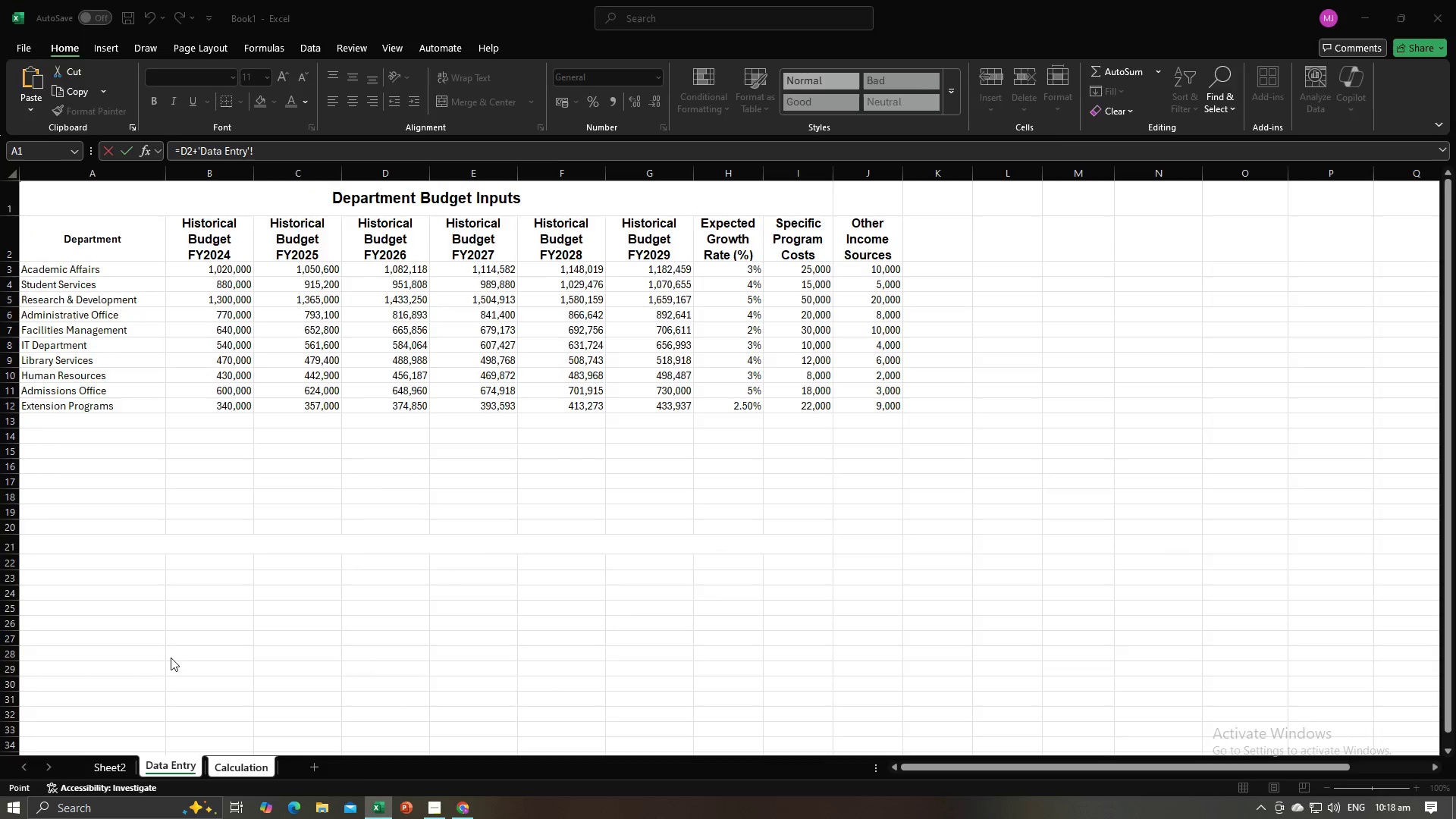 
key(Alt+Tab)
 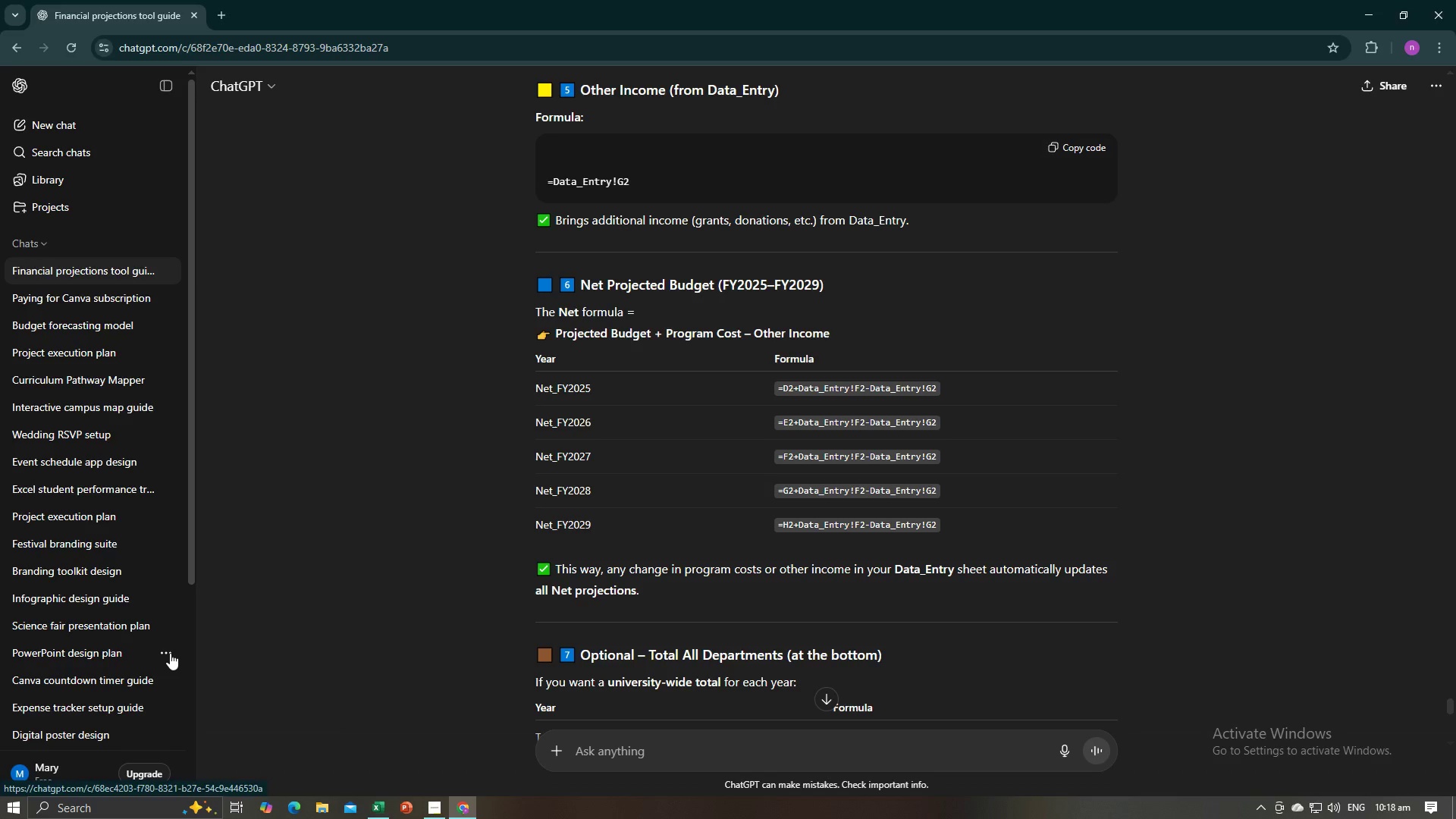 
key(Alt+AltLeft)
 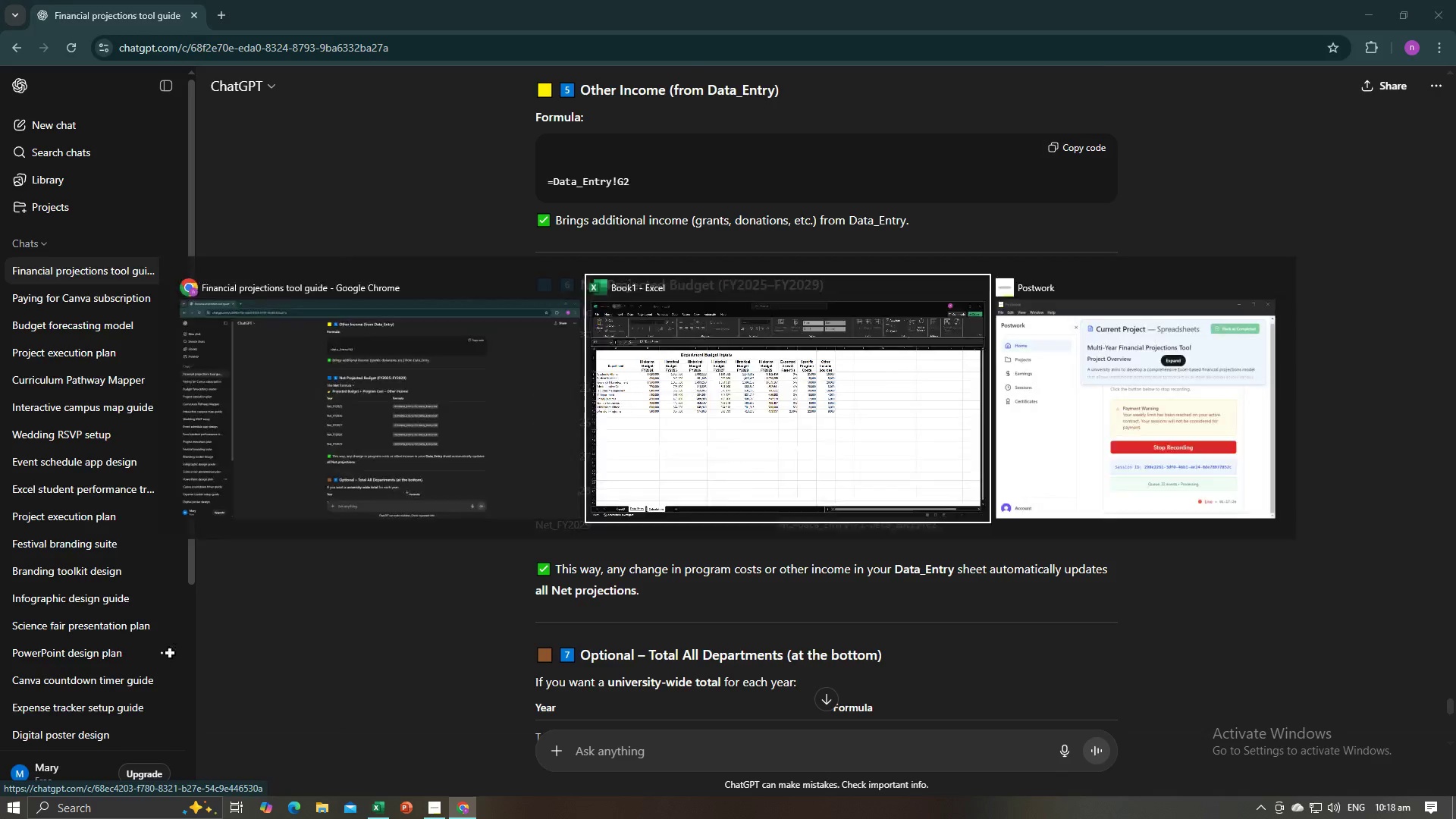 
key(Alt+Tab)
 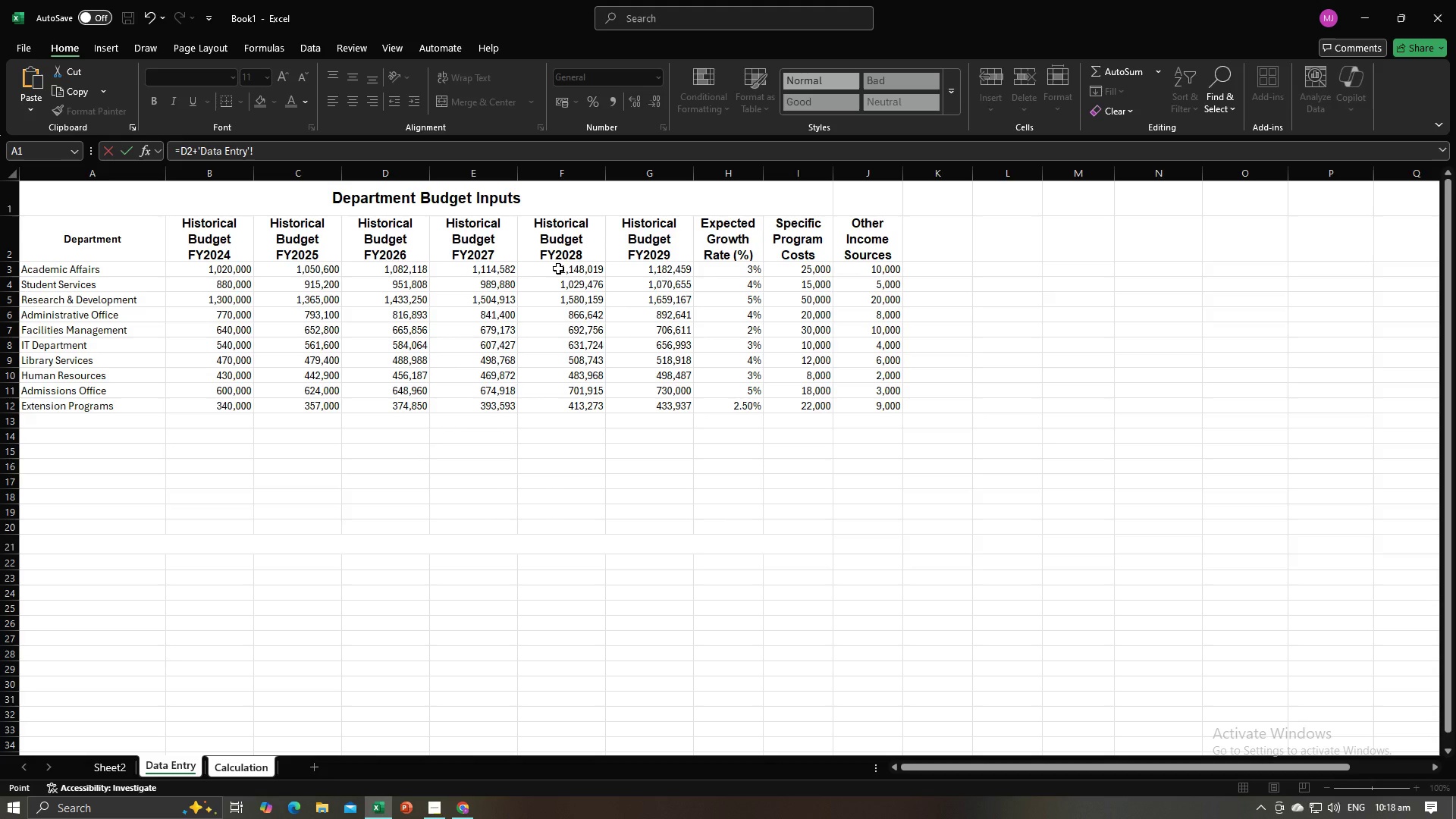 
left_click([558, 269])
 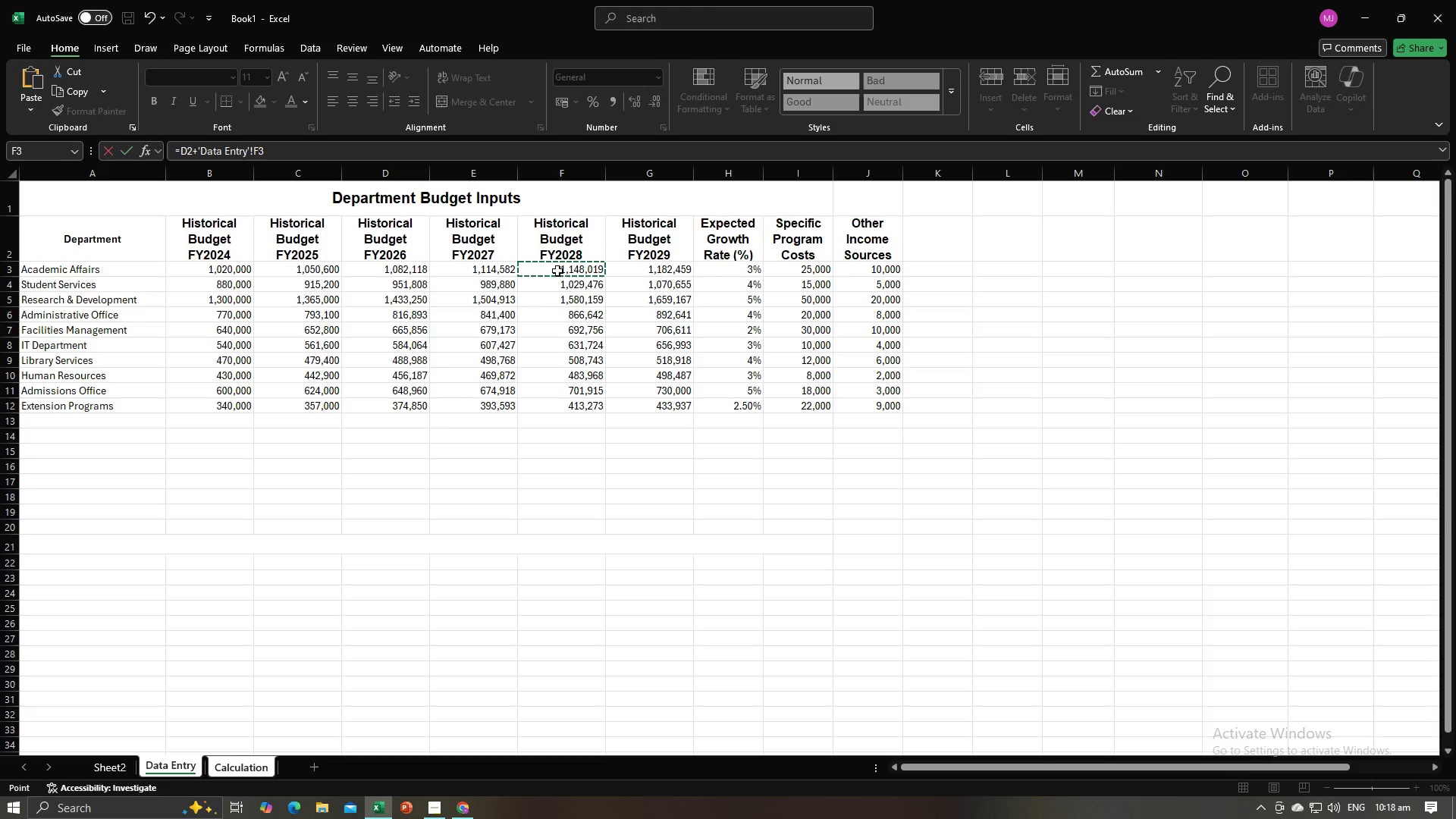 
key(Alt+AltLeft)
 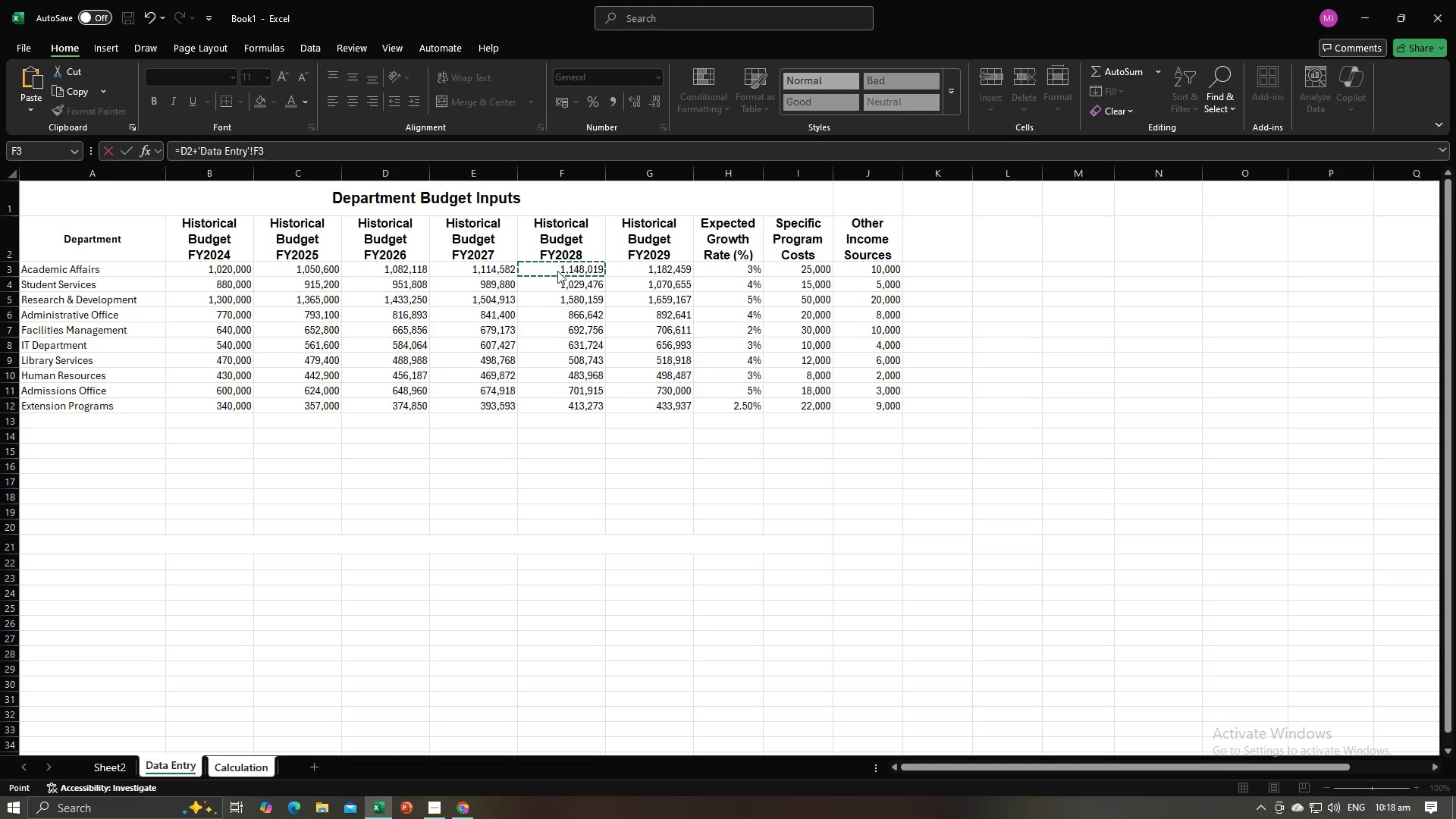 
key(Alt+Tab)
 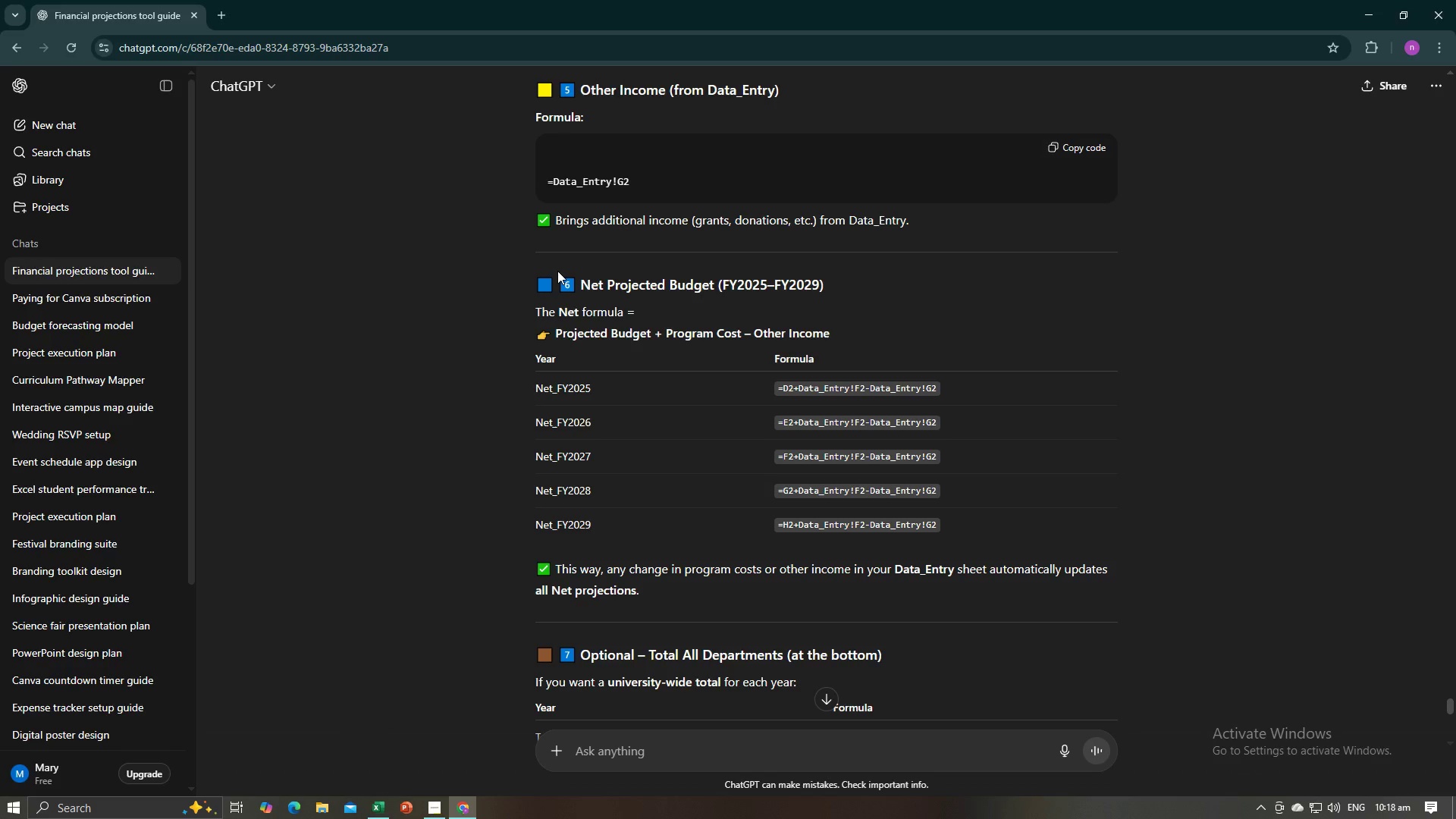 
key(Alt+AltLeft)
 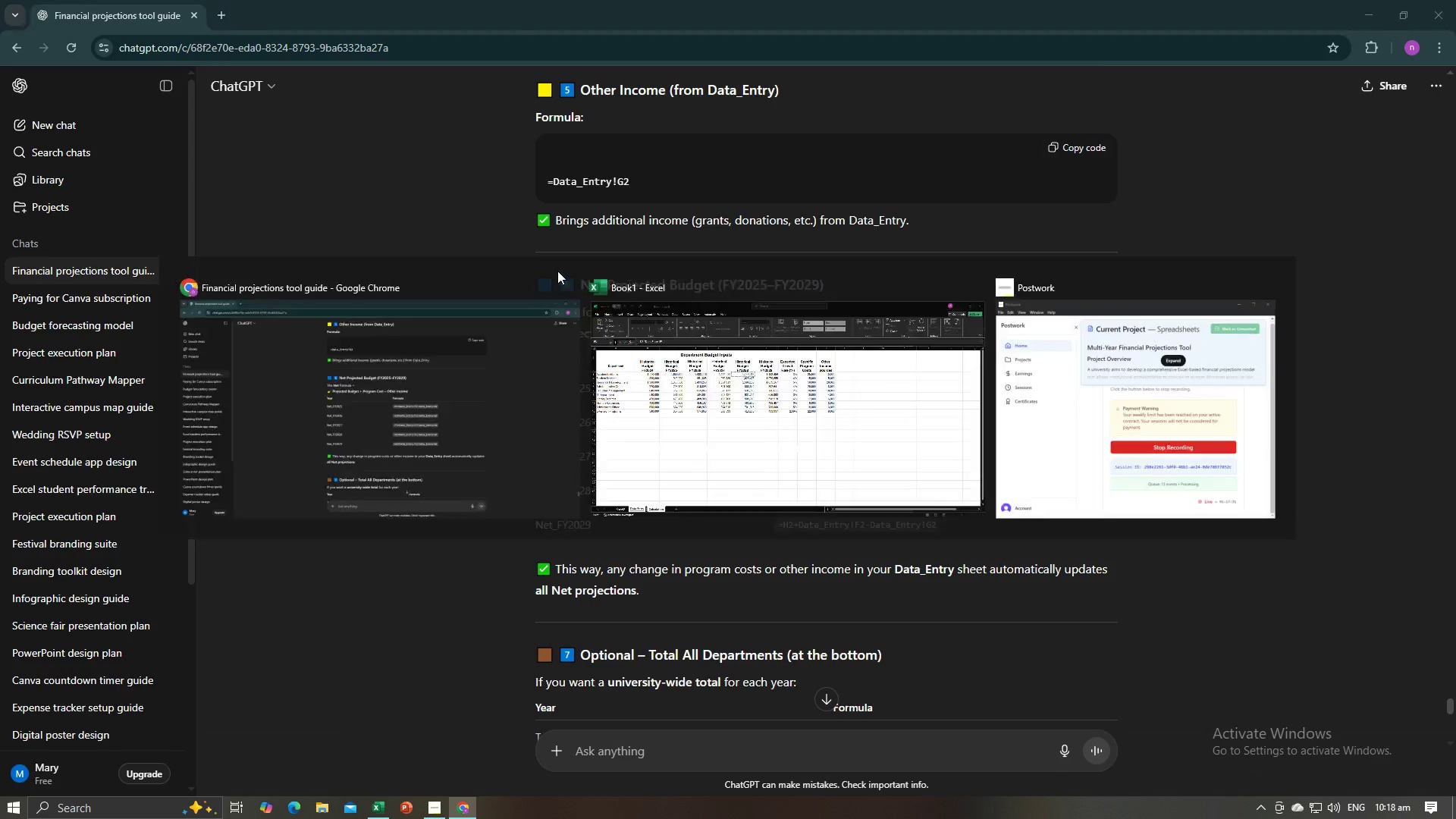 
key(Alt+Tab)
 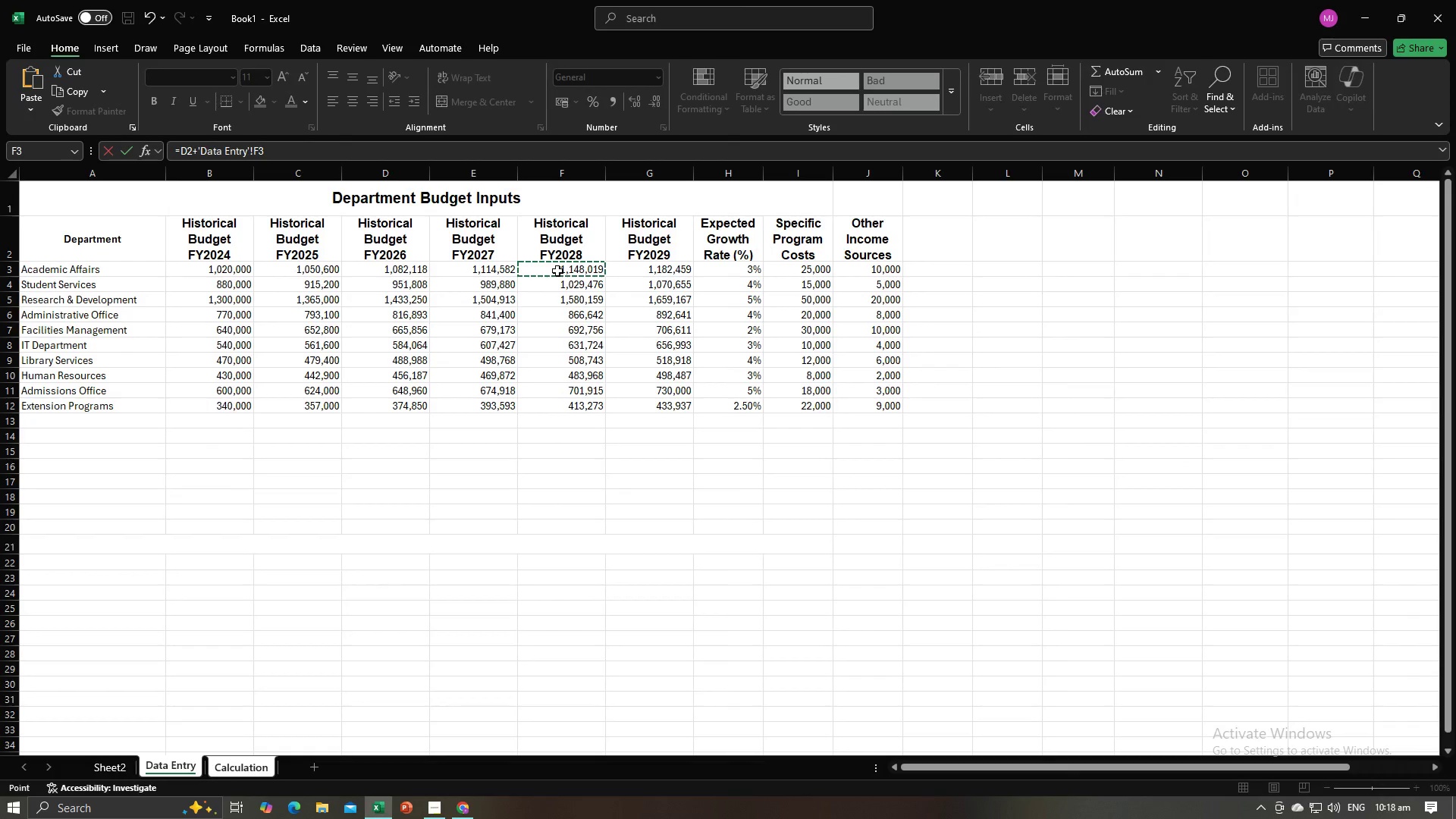 
key(Minus)
 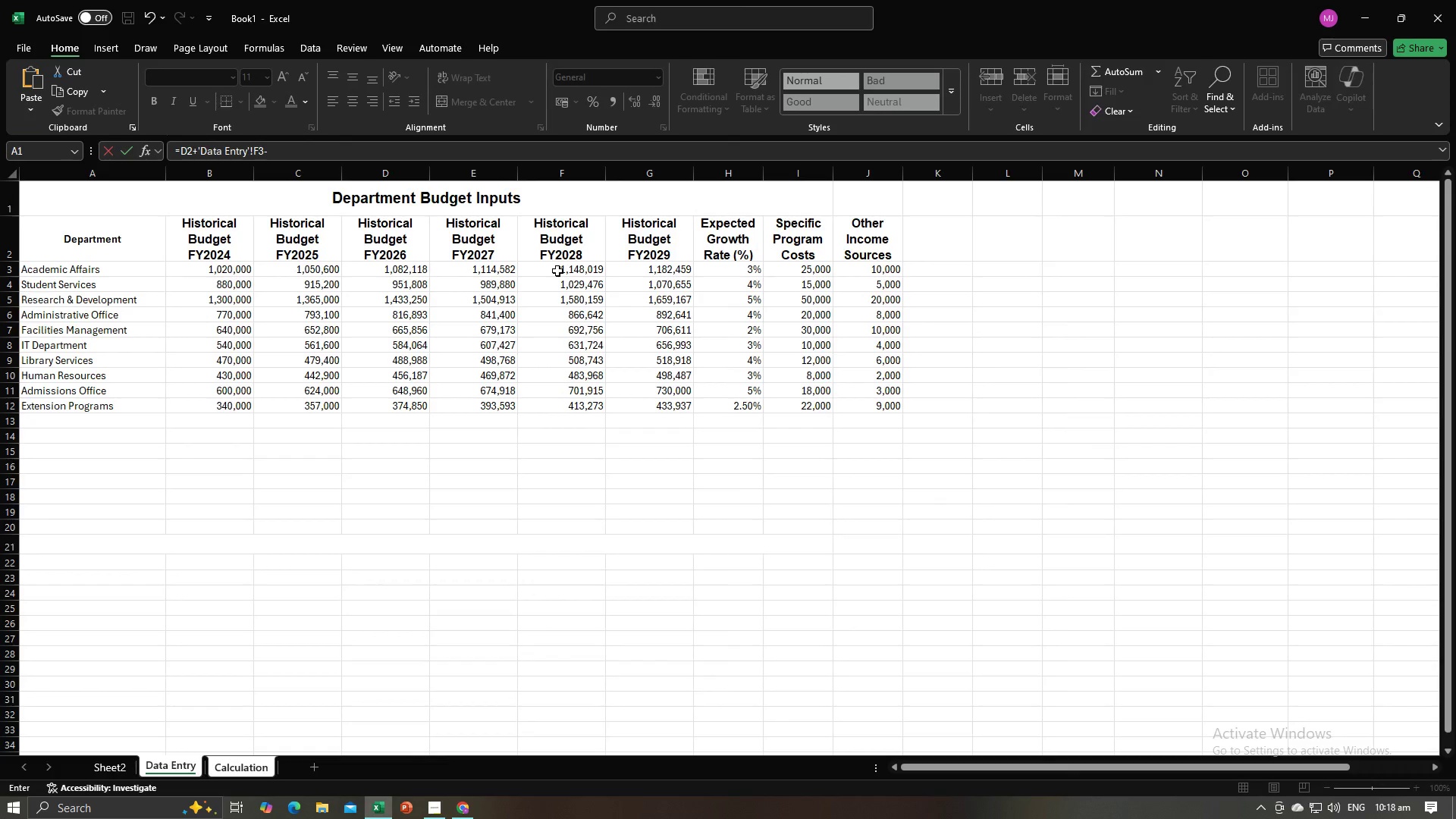 
key(Alt+AltLeft)
 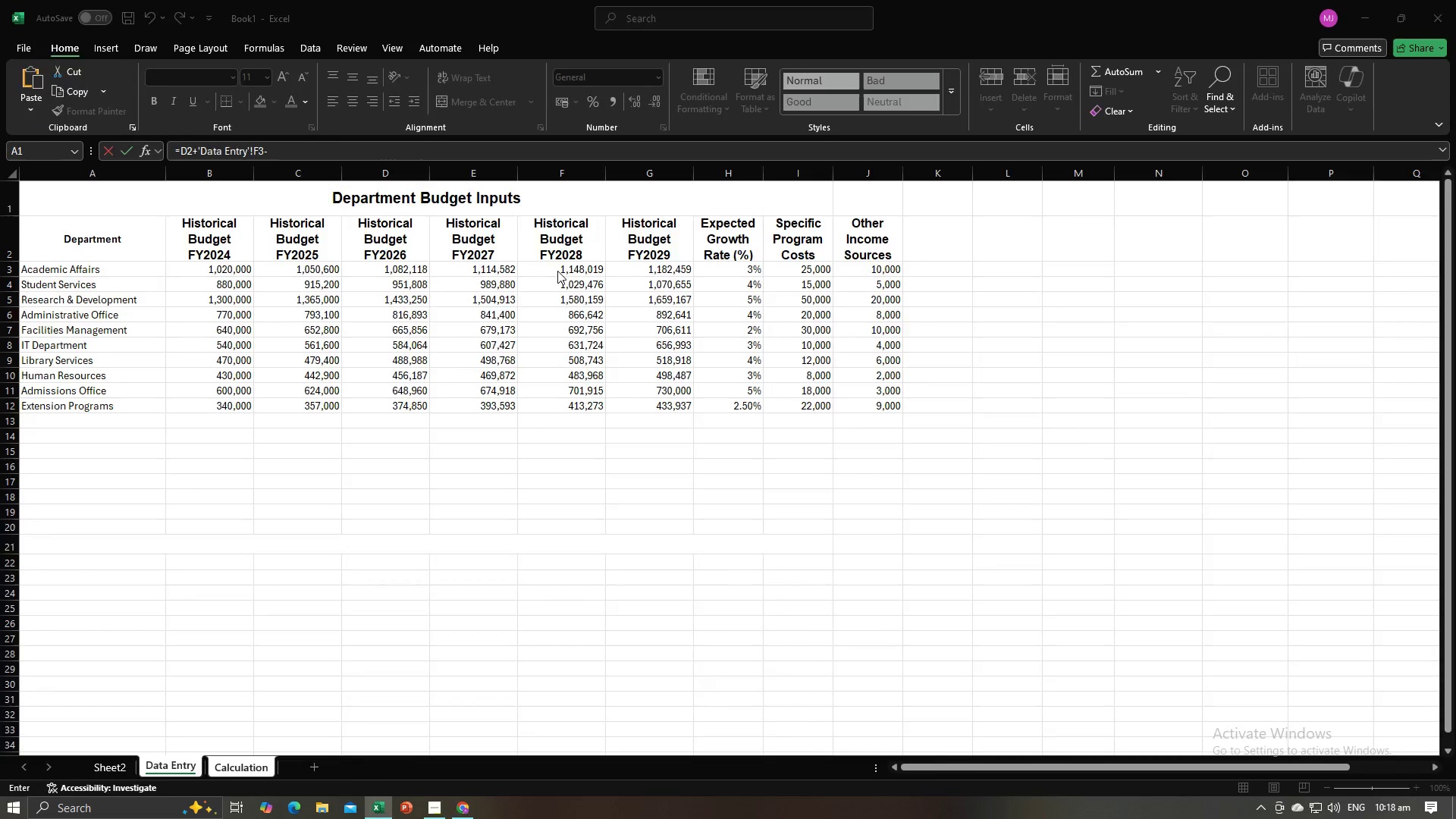 
key(Alt+Tab)
 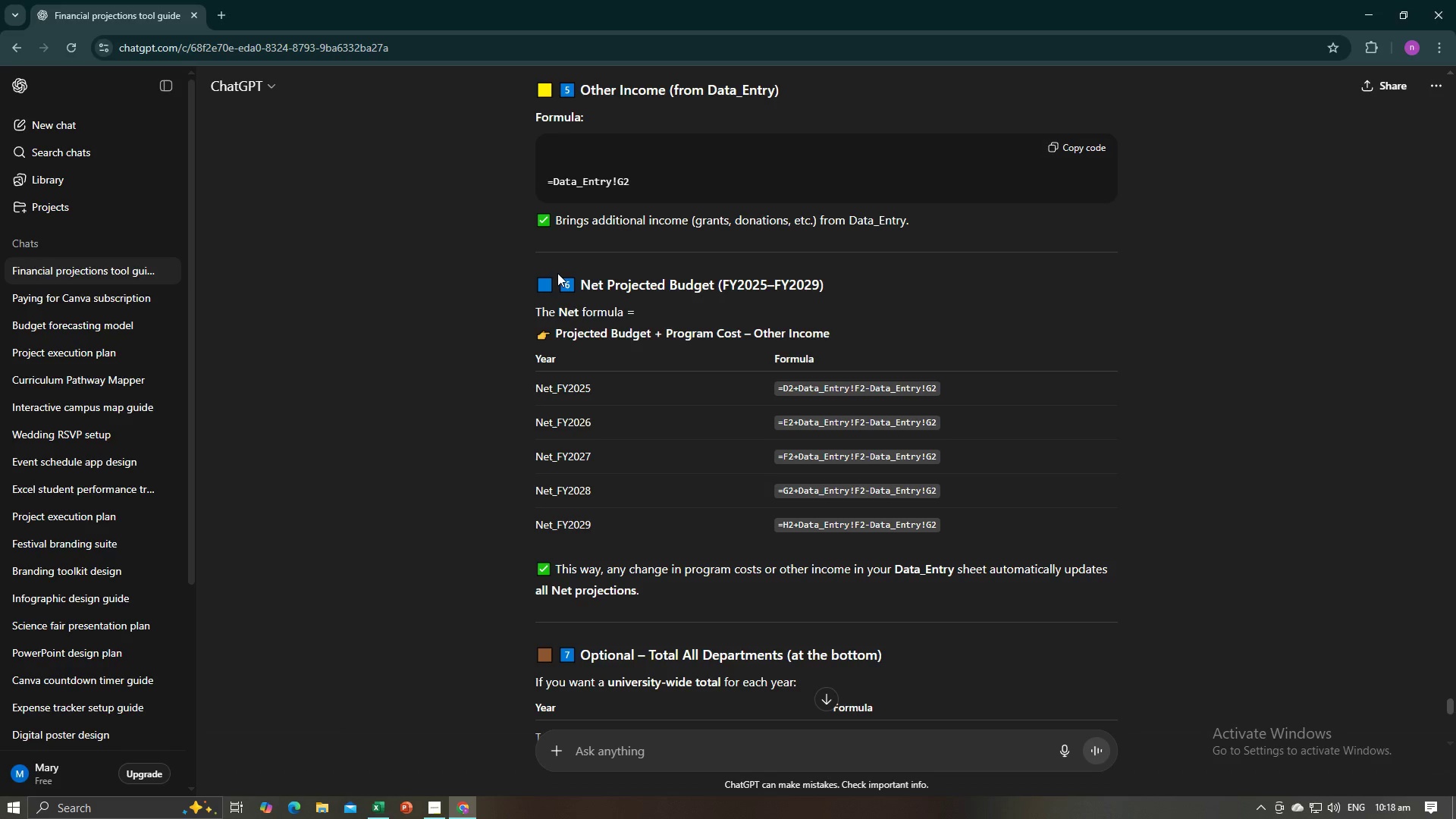 
key(Alt+AltLeft)
 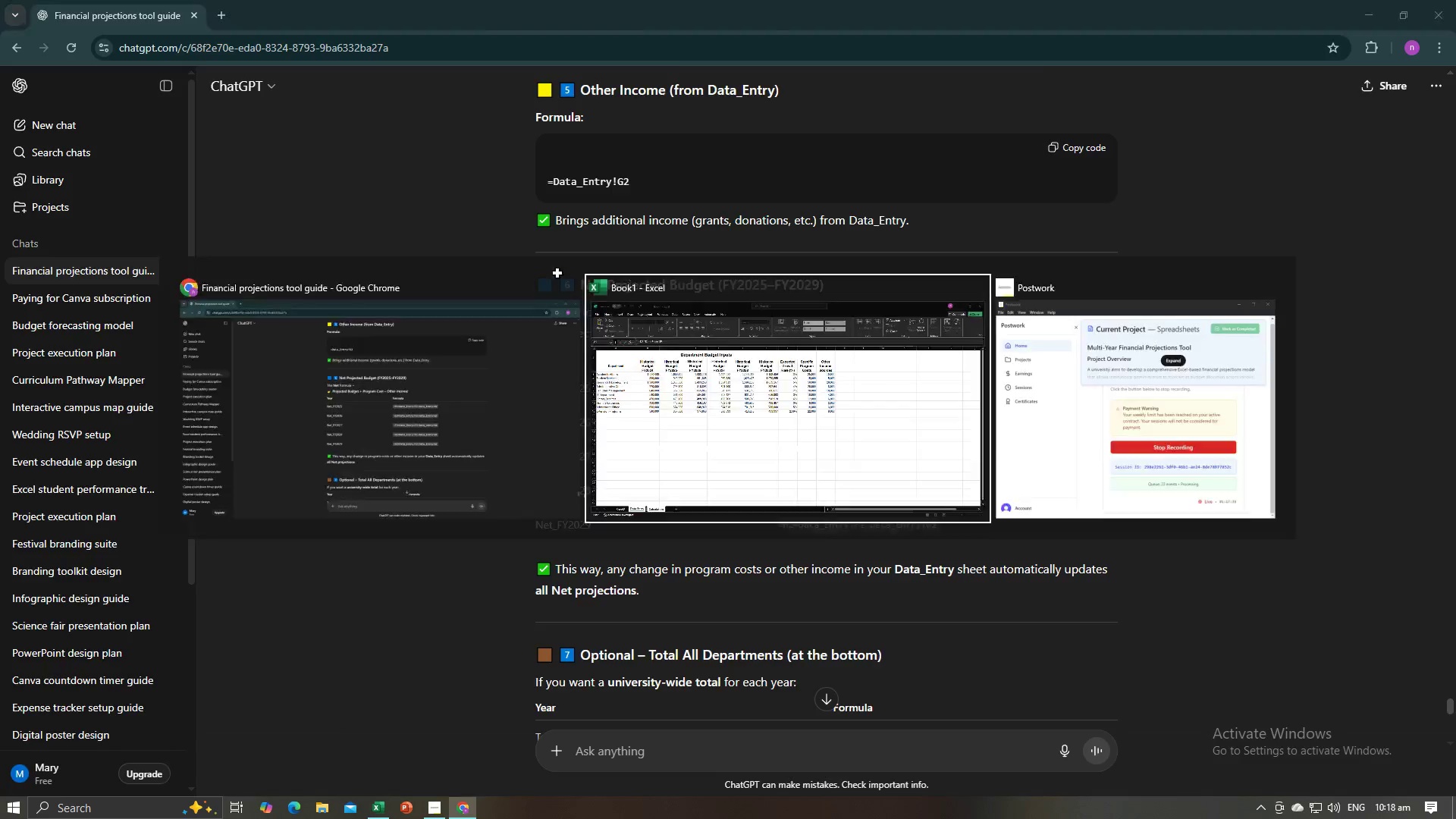 
key(Alt+Tab)
 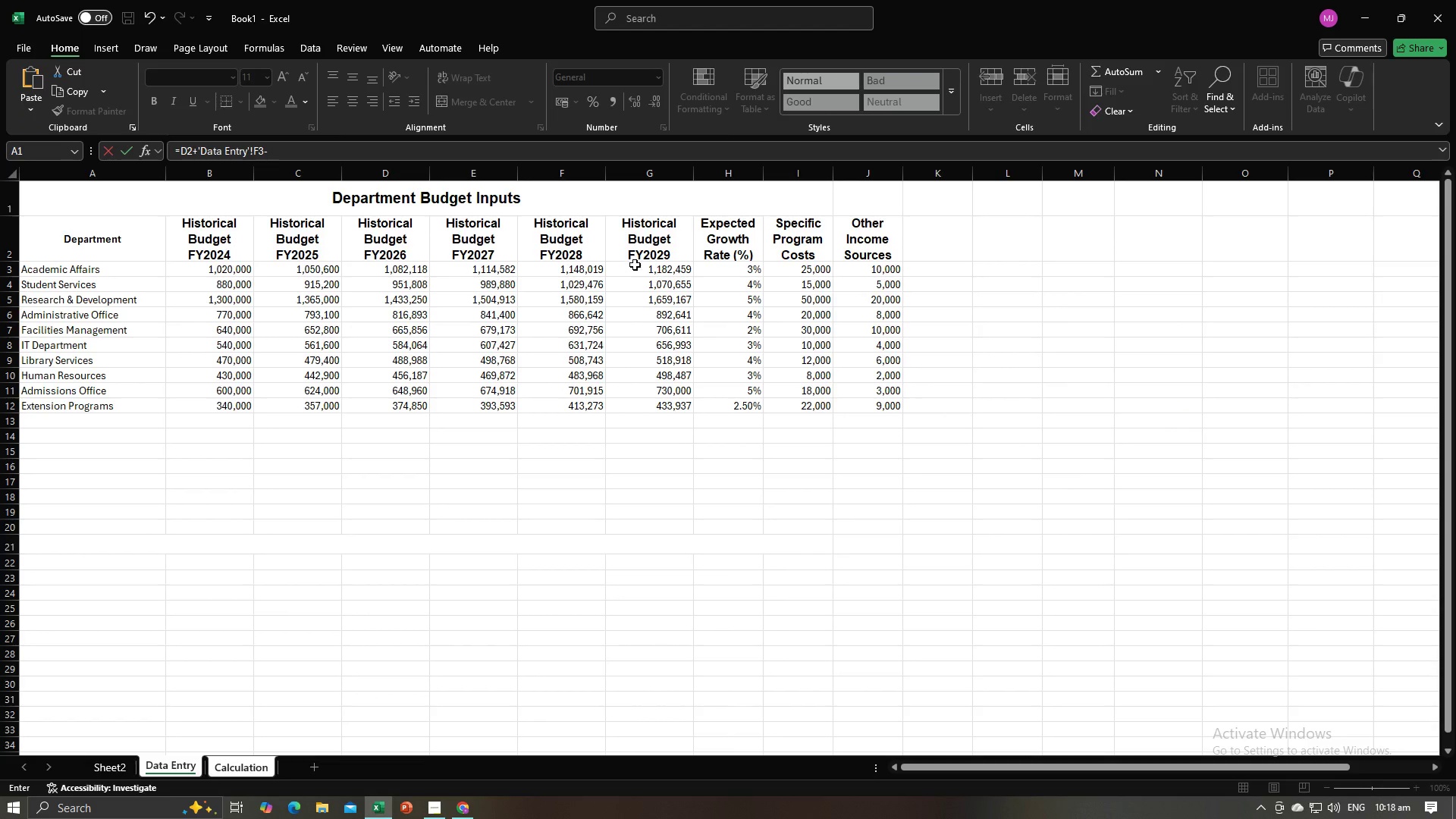 
left_click([637, 271])
 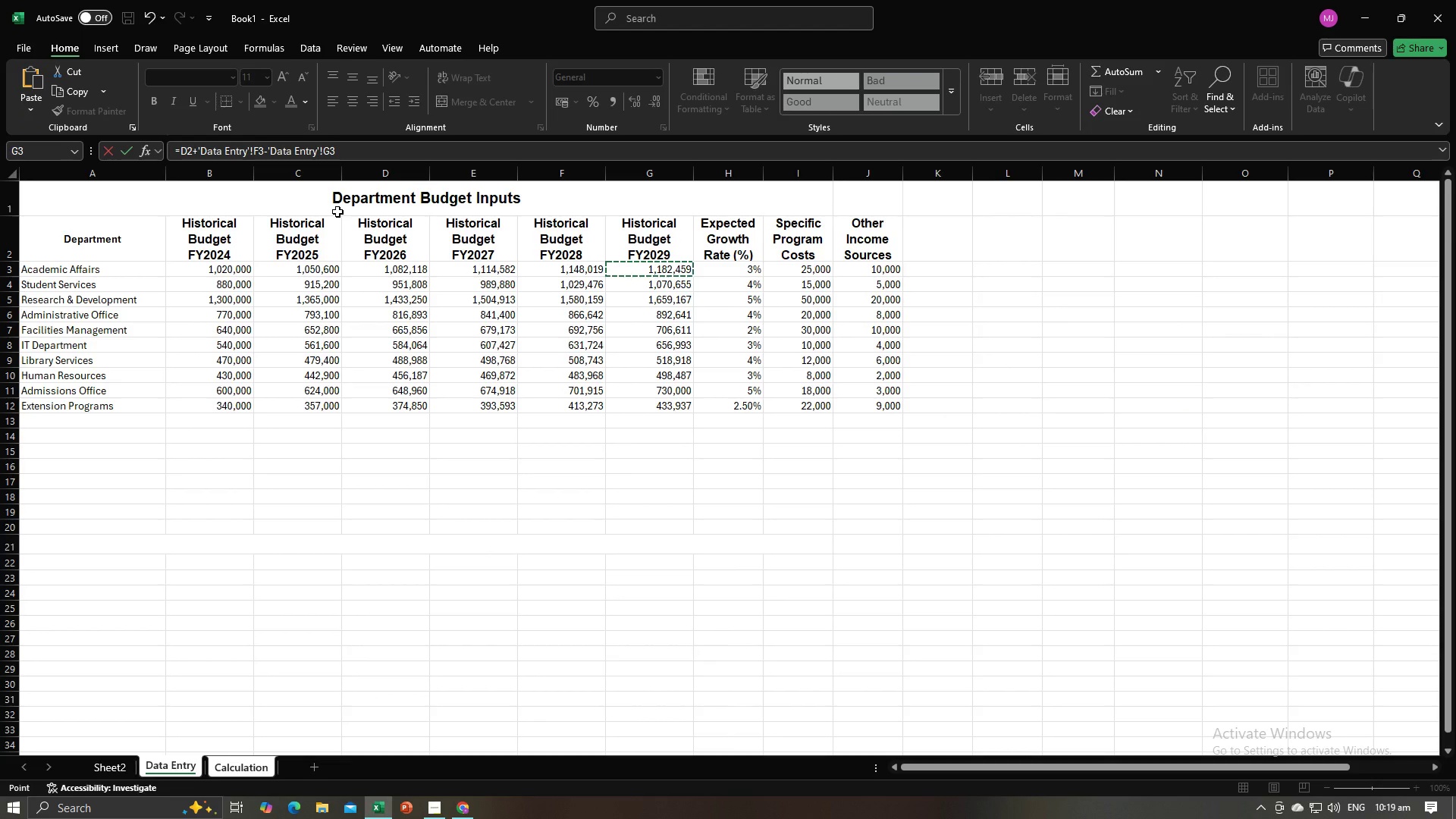 
key(Enter)
 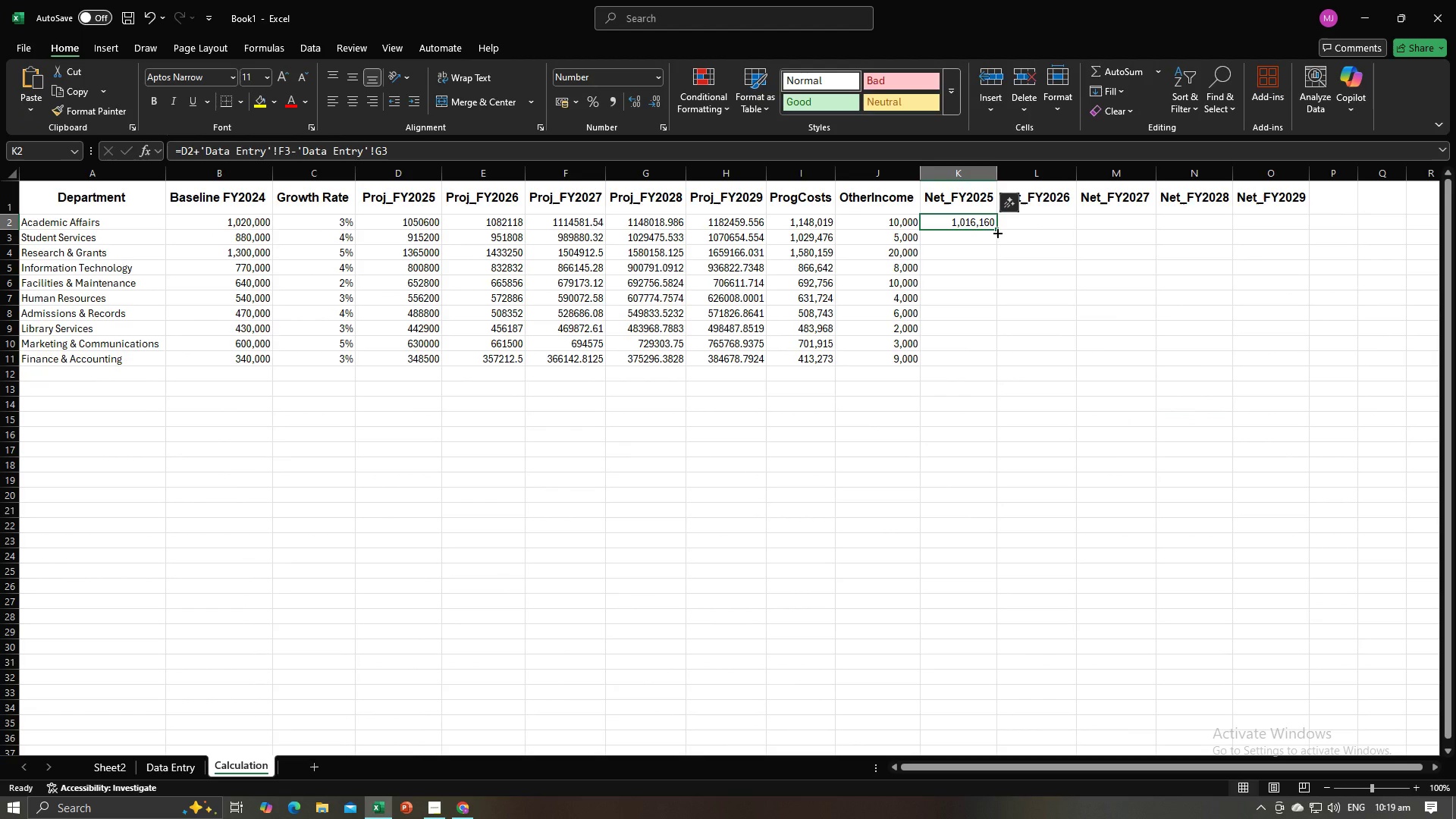 
left_click_drag(start_coordinate=[995, 227], to_coordinate=[993, 362])
 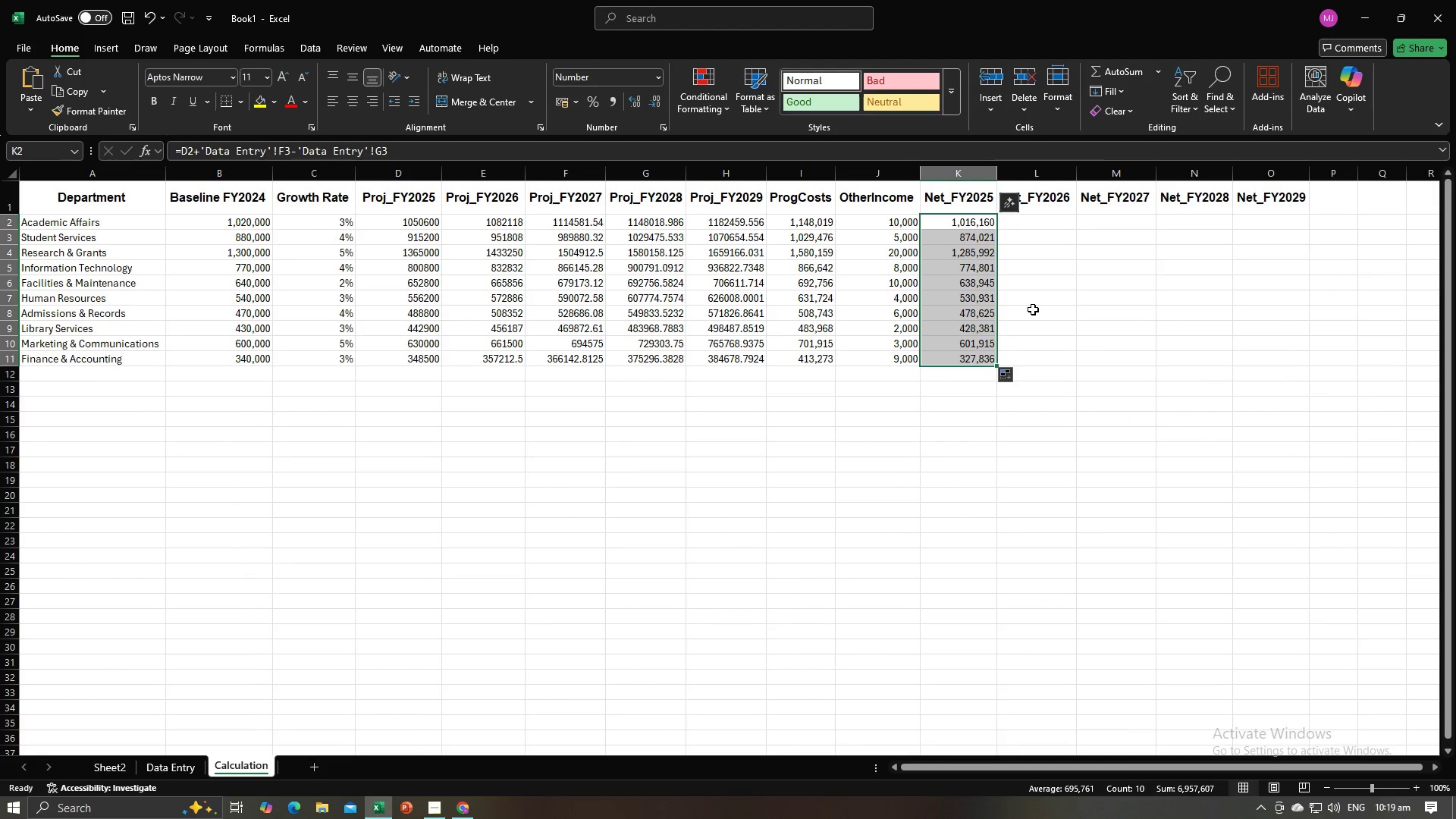 
left_click([1033, 309])
 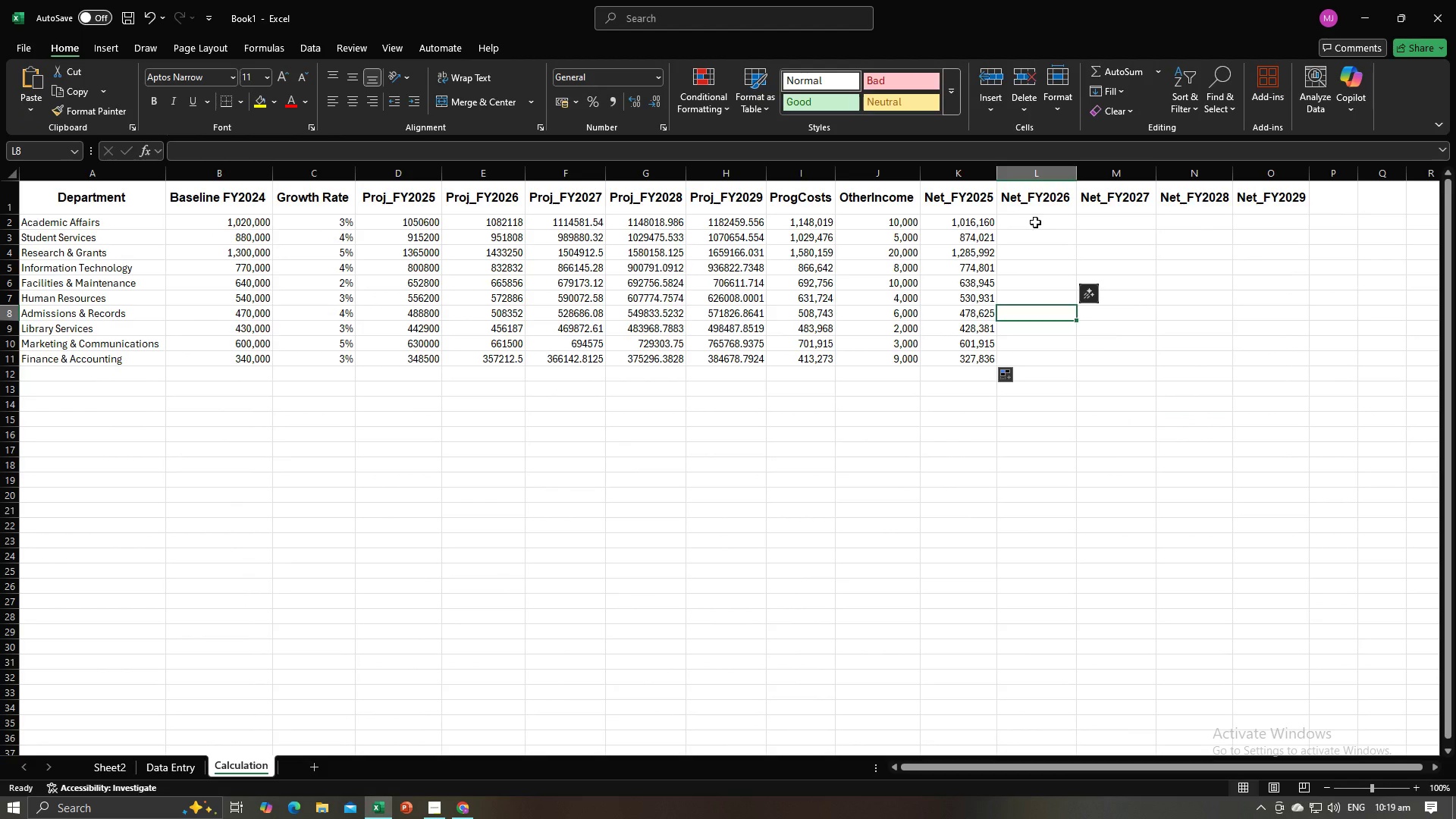 
left_click([1035, 222])
 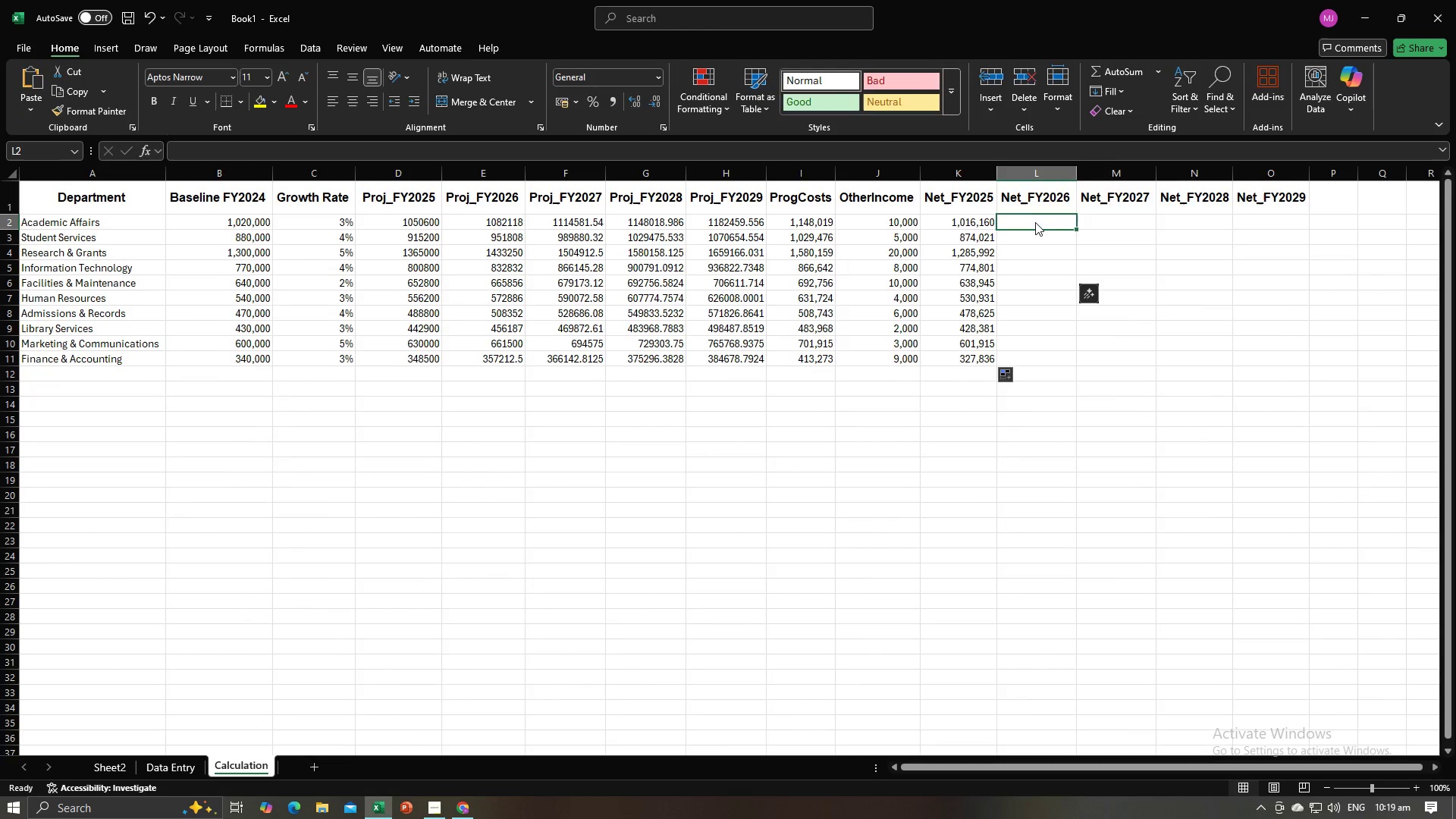 
key(Alt+Tab)
 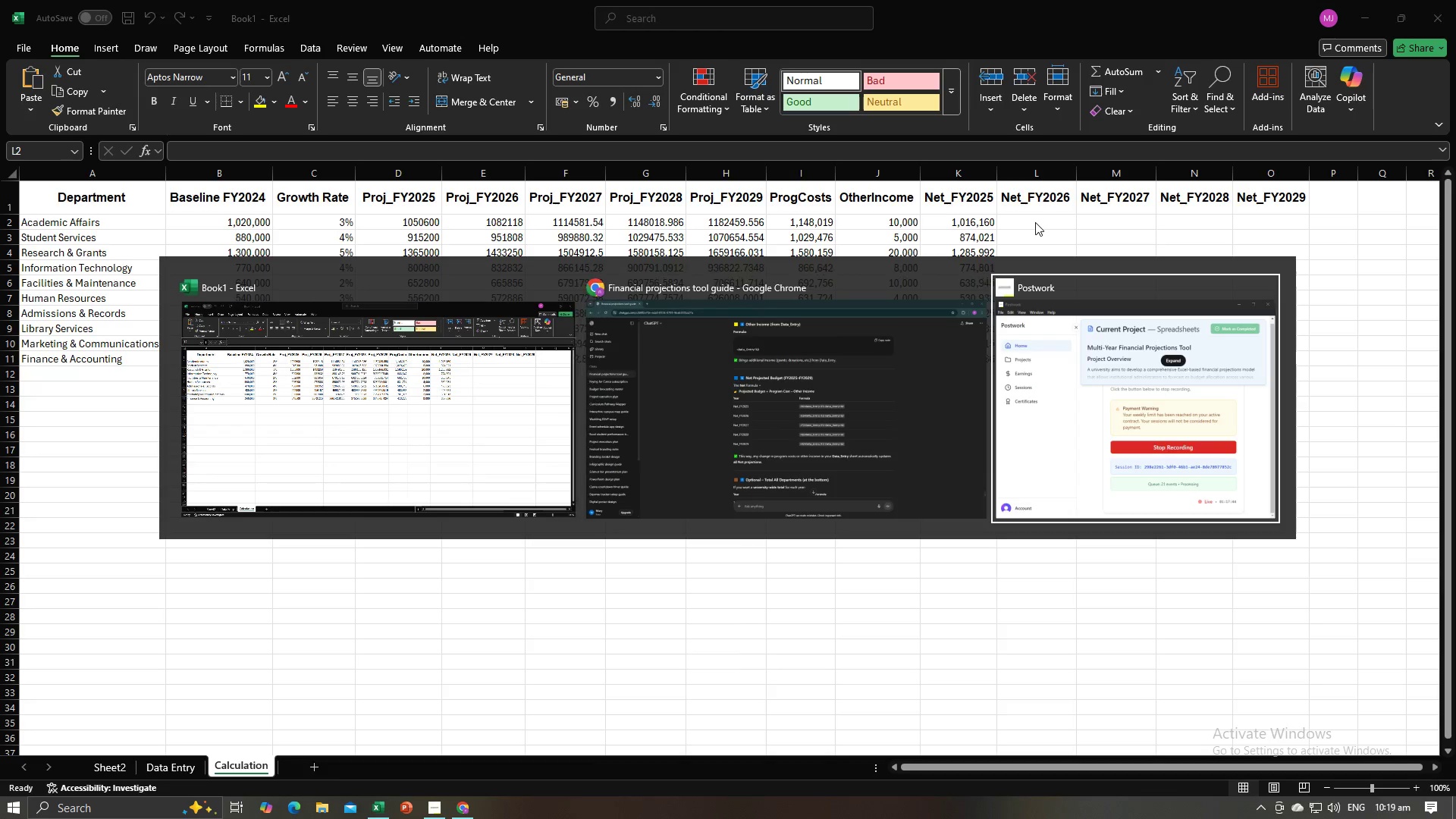 
key(Alt+Tab)